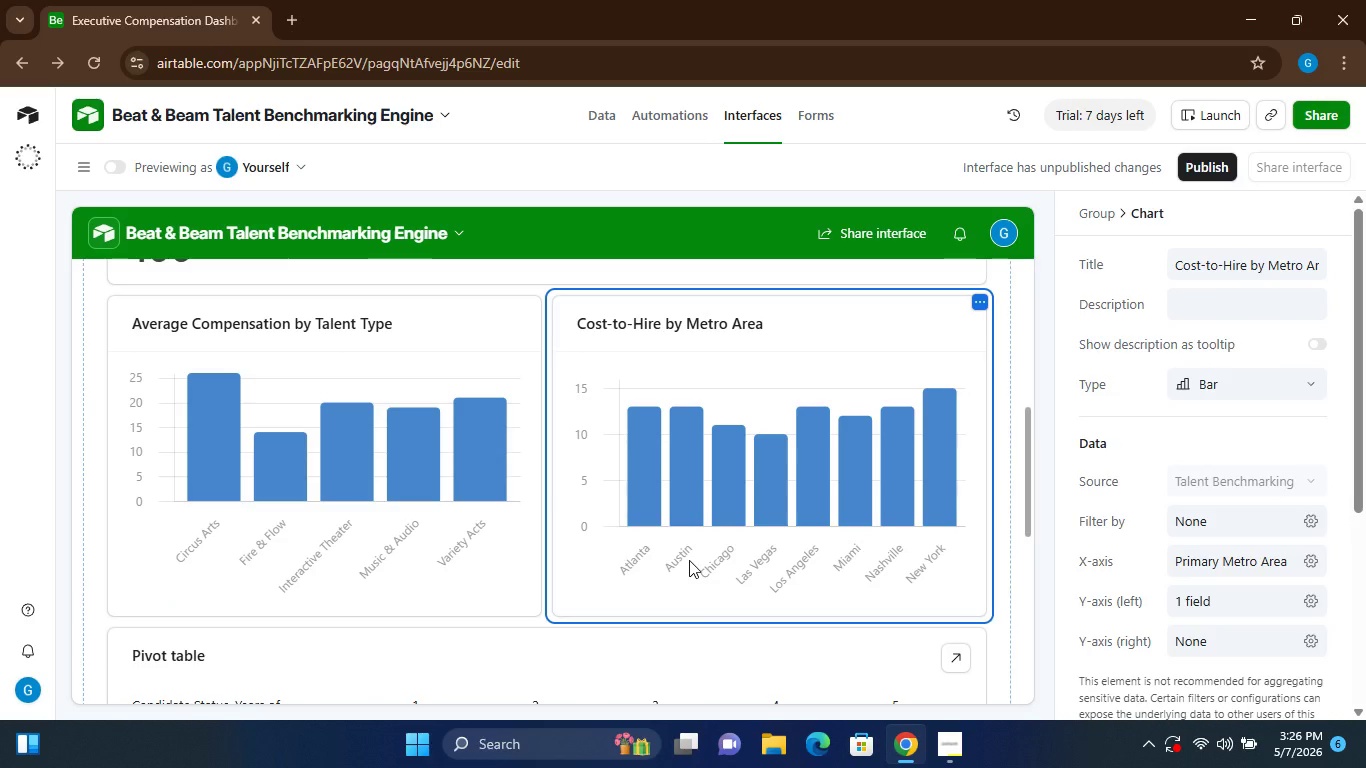 
wait(6.06)
 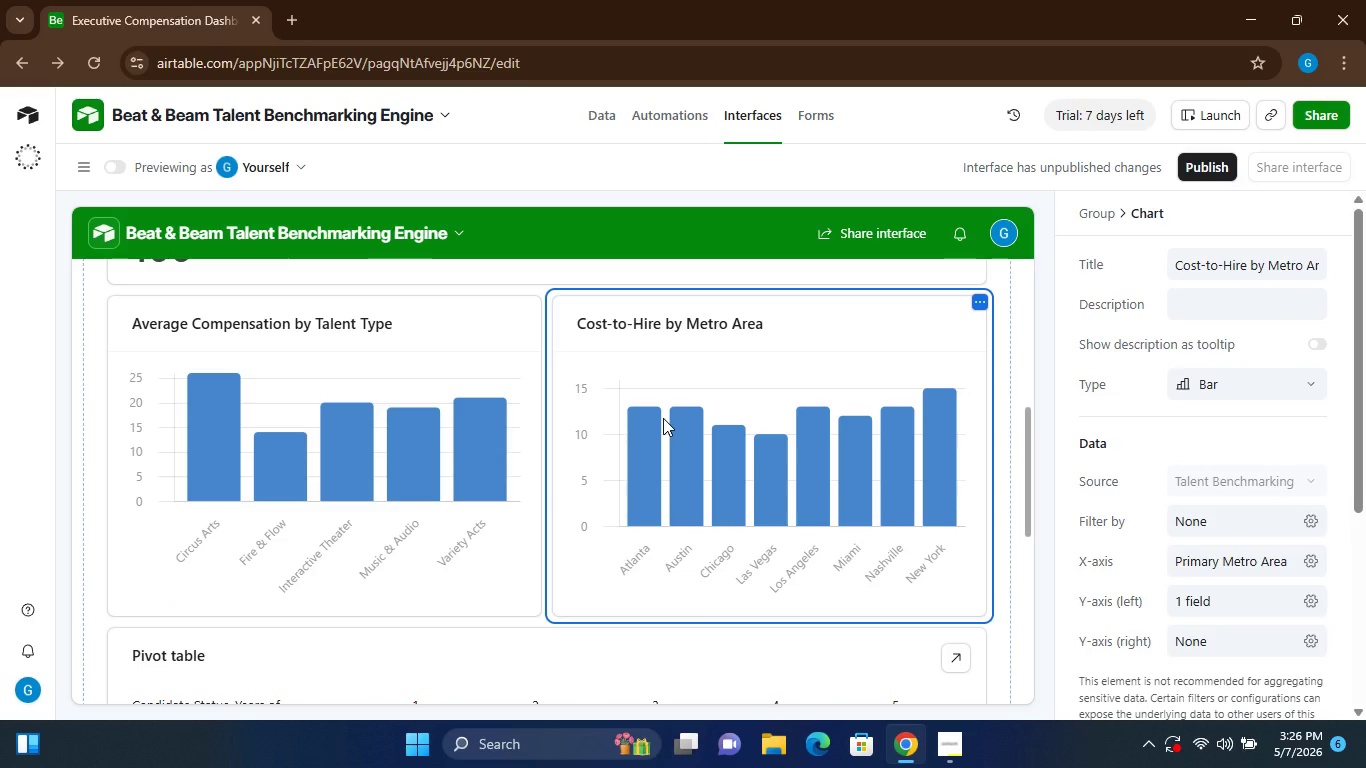 
mouse_move([737, 295])
 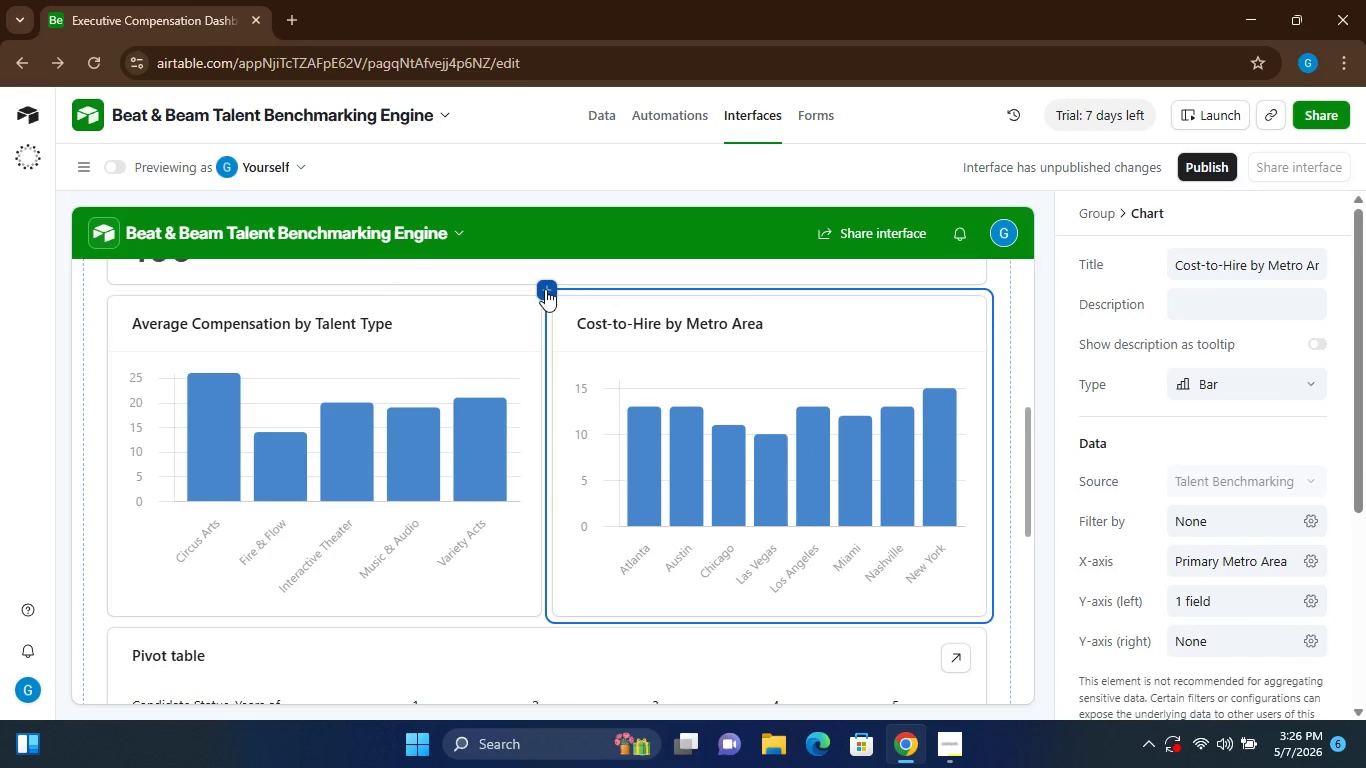 
left_click([545, 289])
 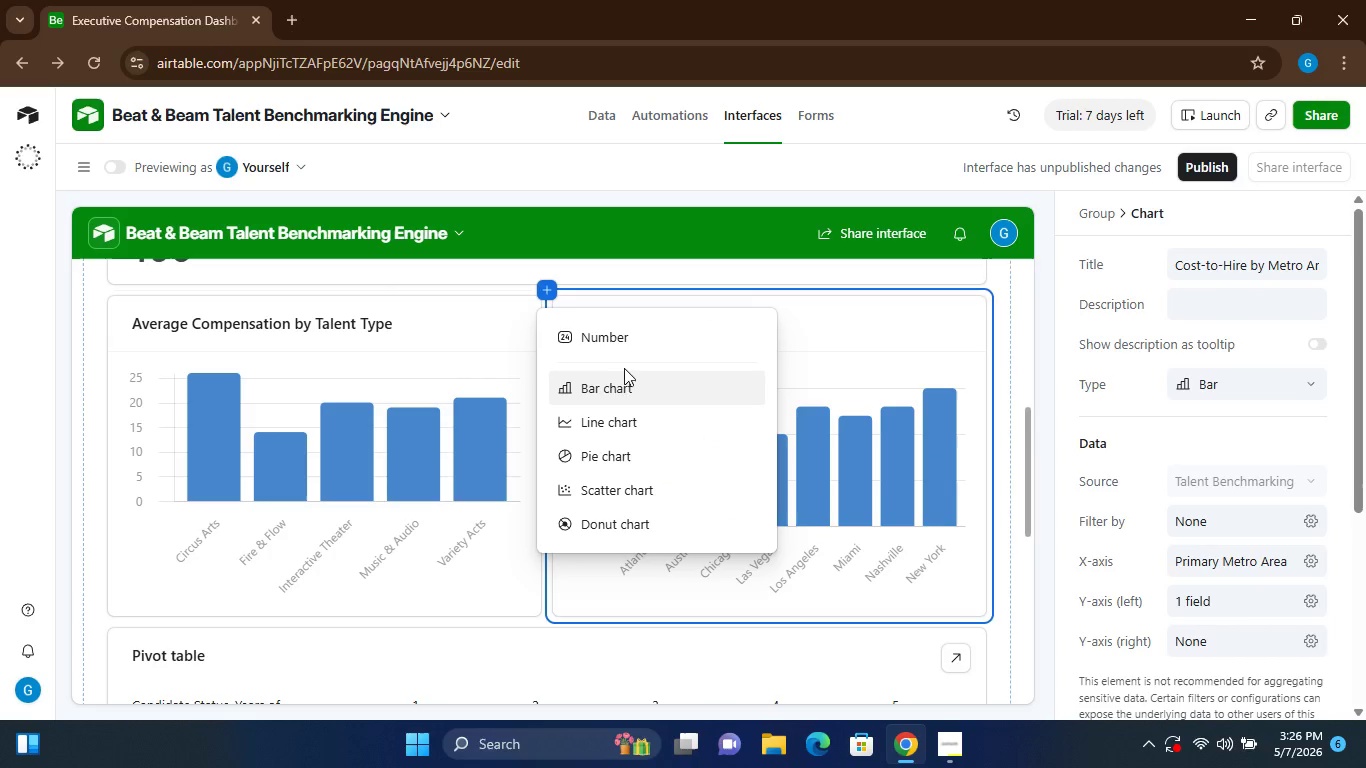 
left_click([620, 382])
 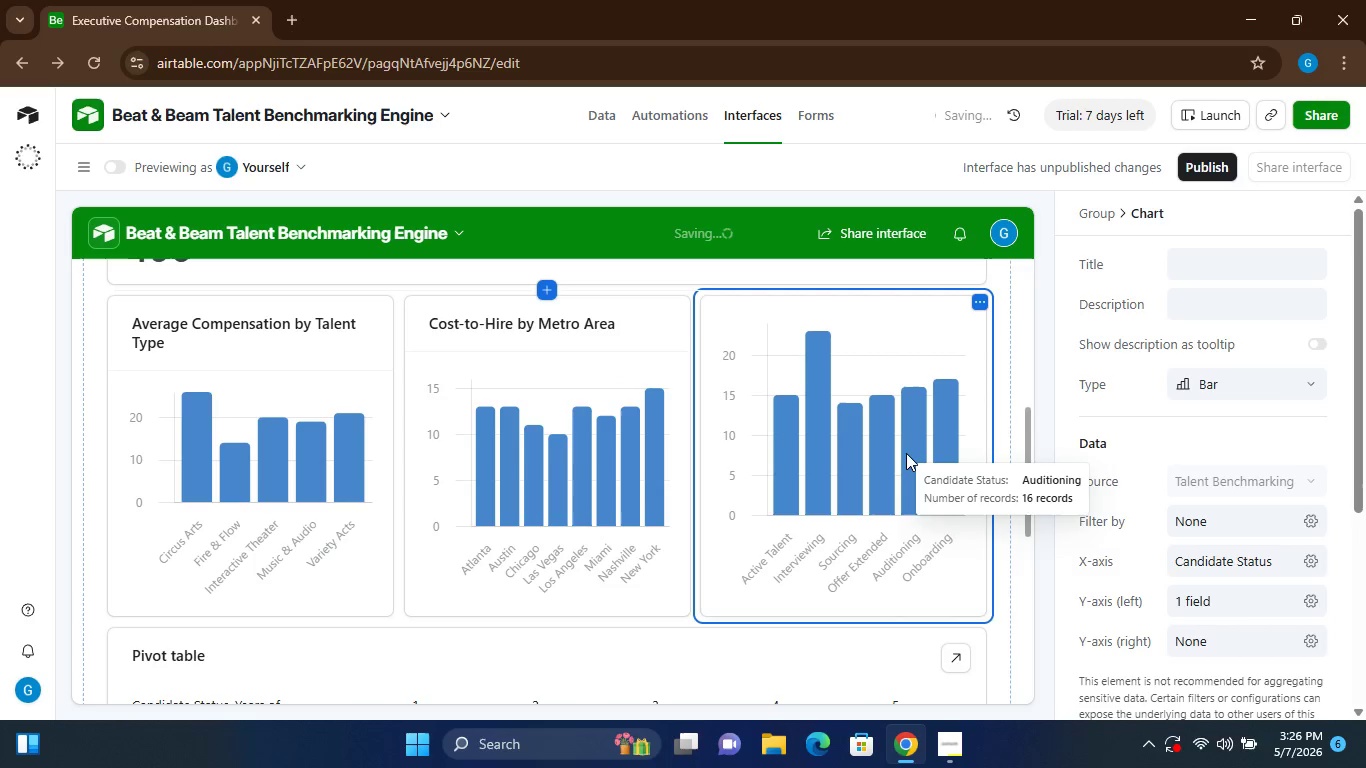 
wait(7.55)
 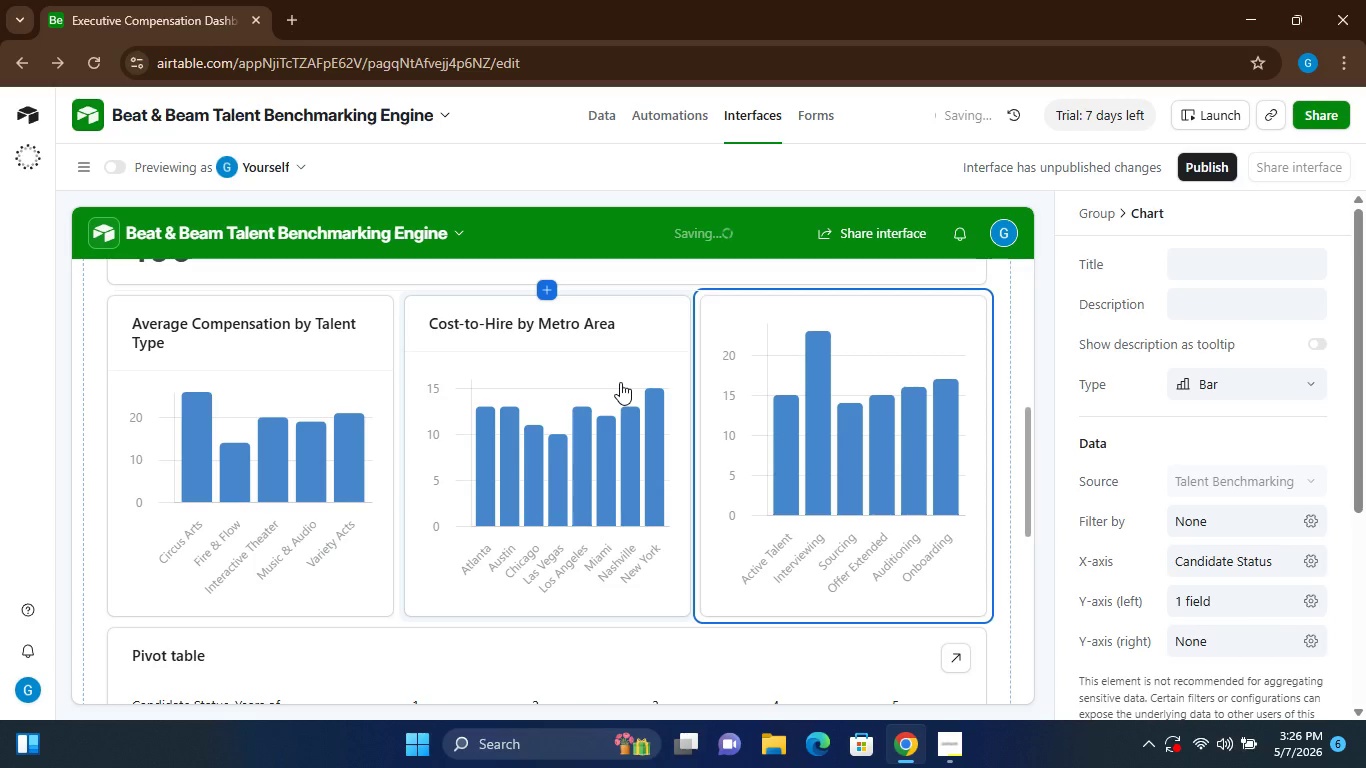 
left_click_drag(start_coordinate=[847, 431], to_coordinate=[739, 530])
 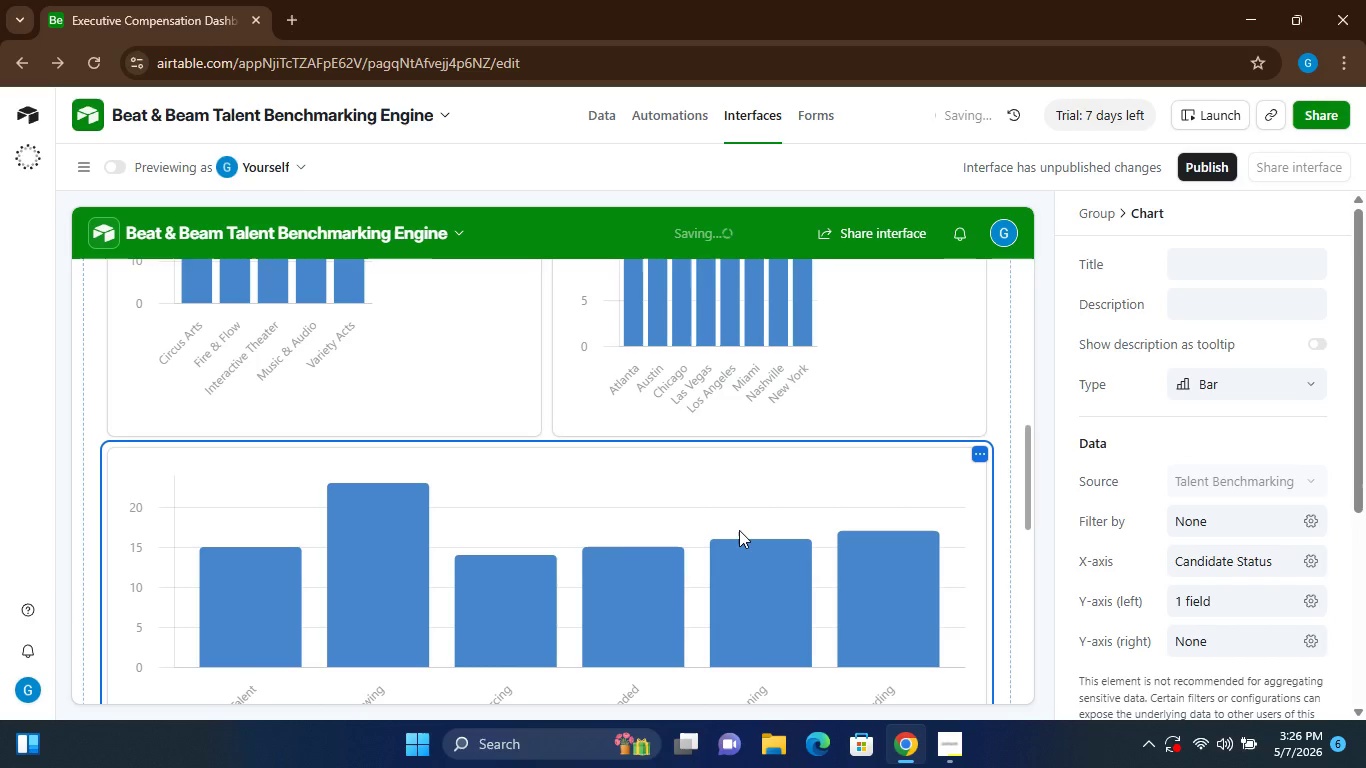 
mouse_move([728, 426])
 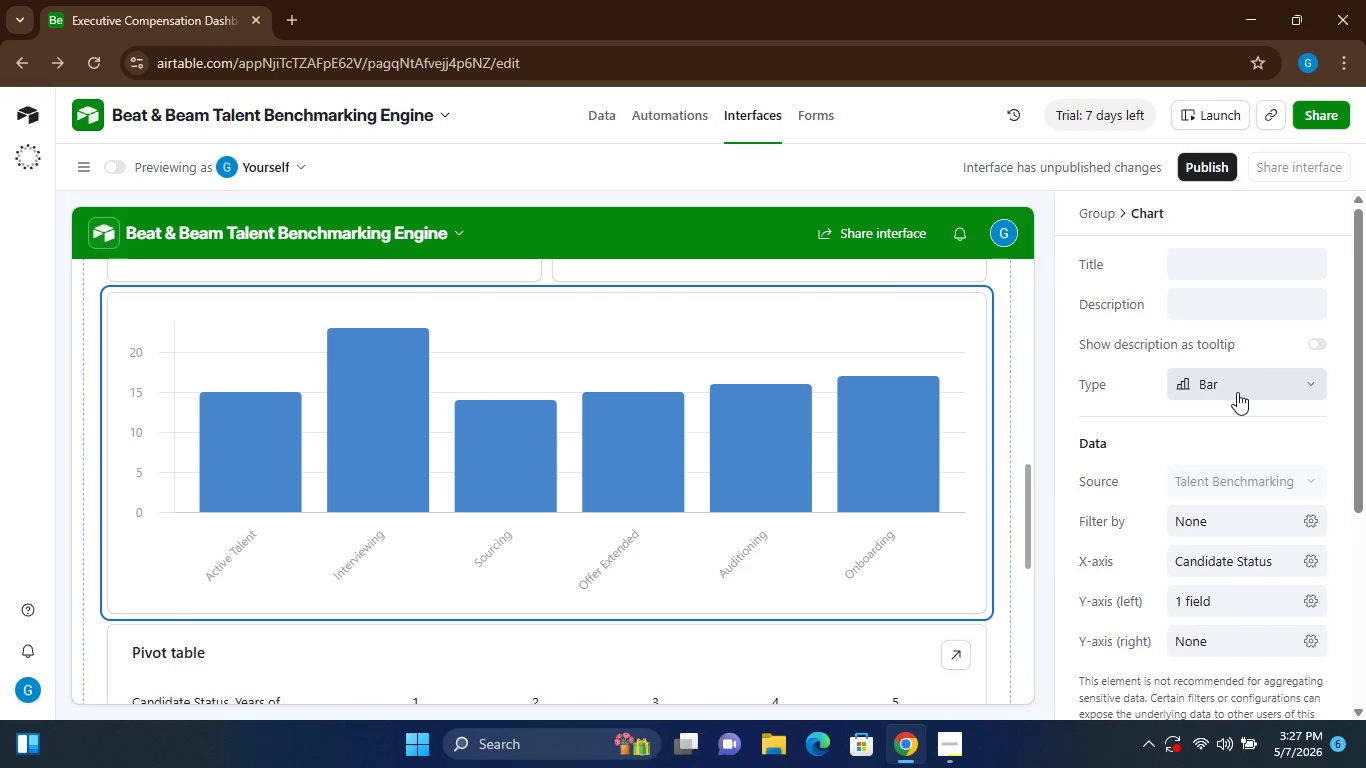 
wait(29.47)
 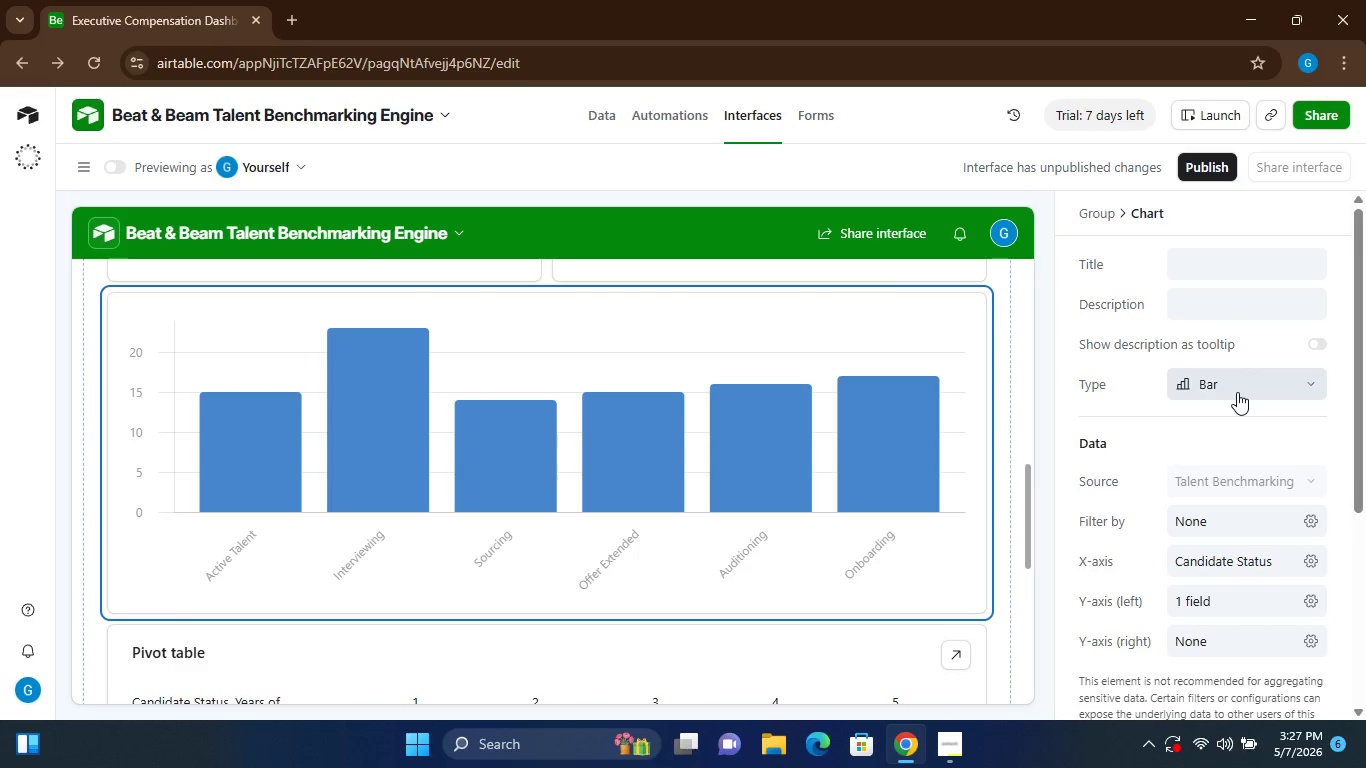 
left_click([1214, 604])
 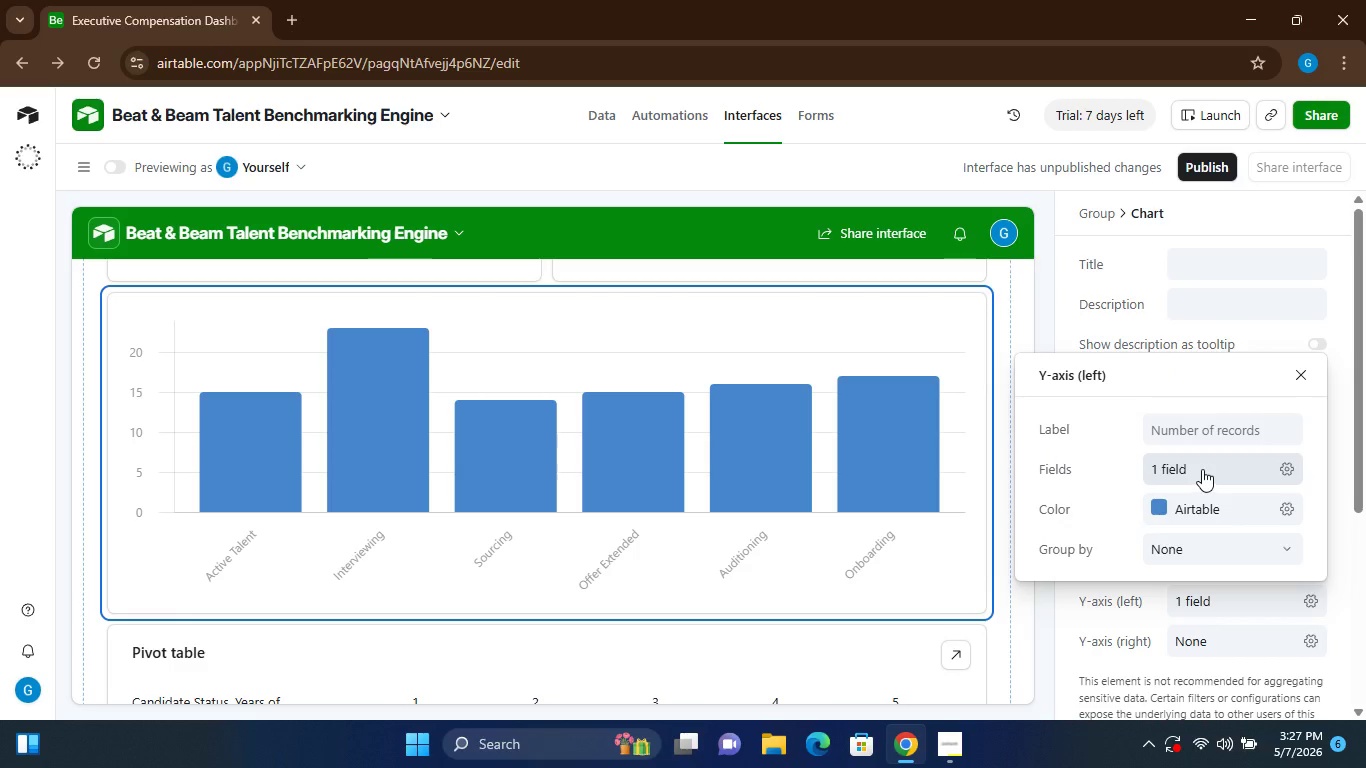 
left_click([1202, 469])
 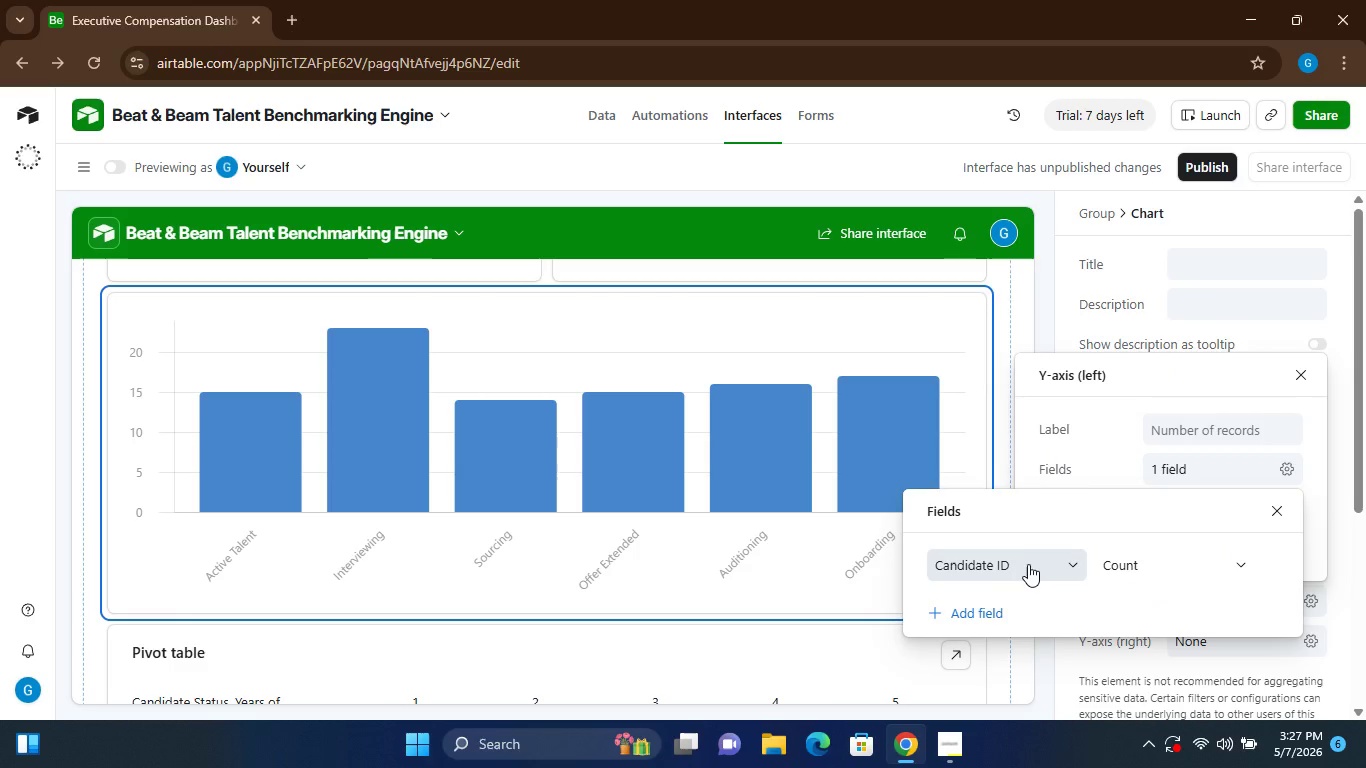 
left_click([1028, 564])
 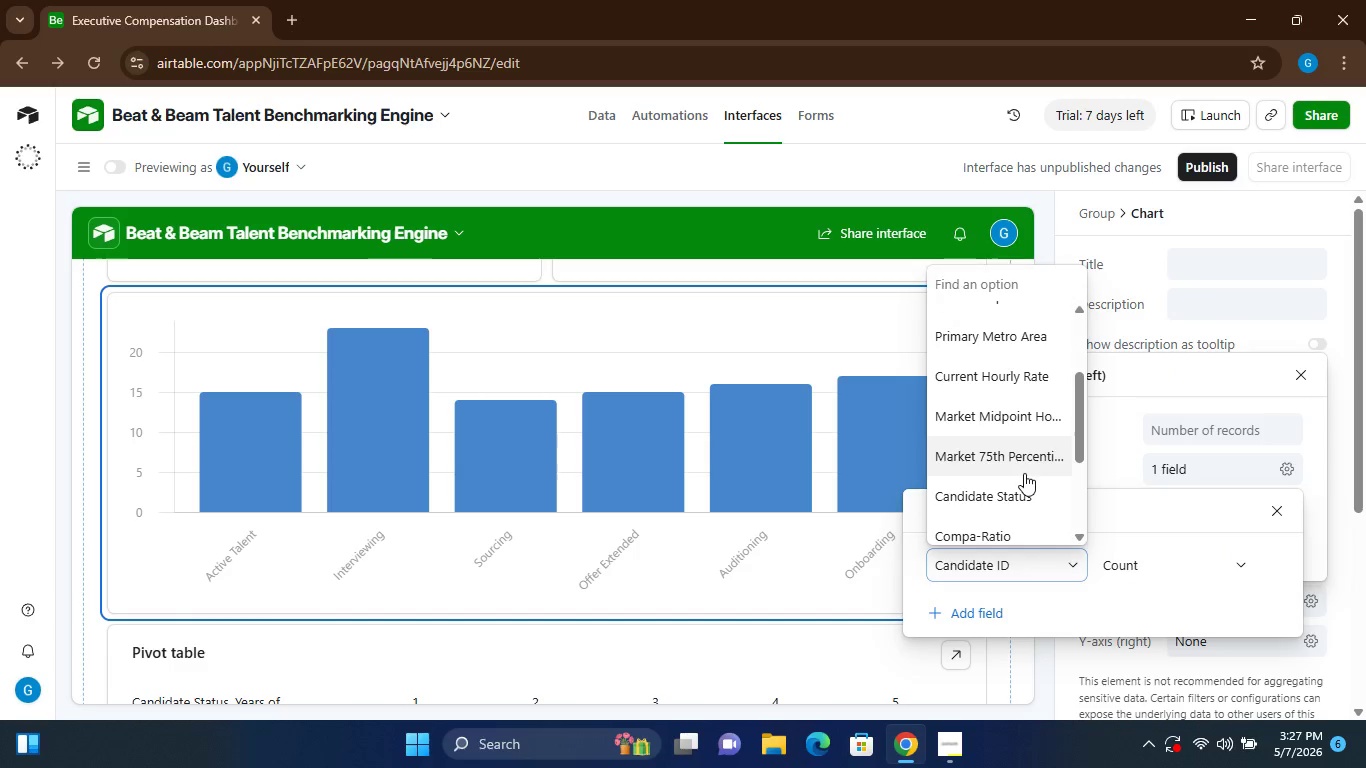 
wait(10.92)
 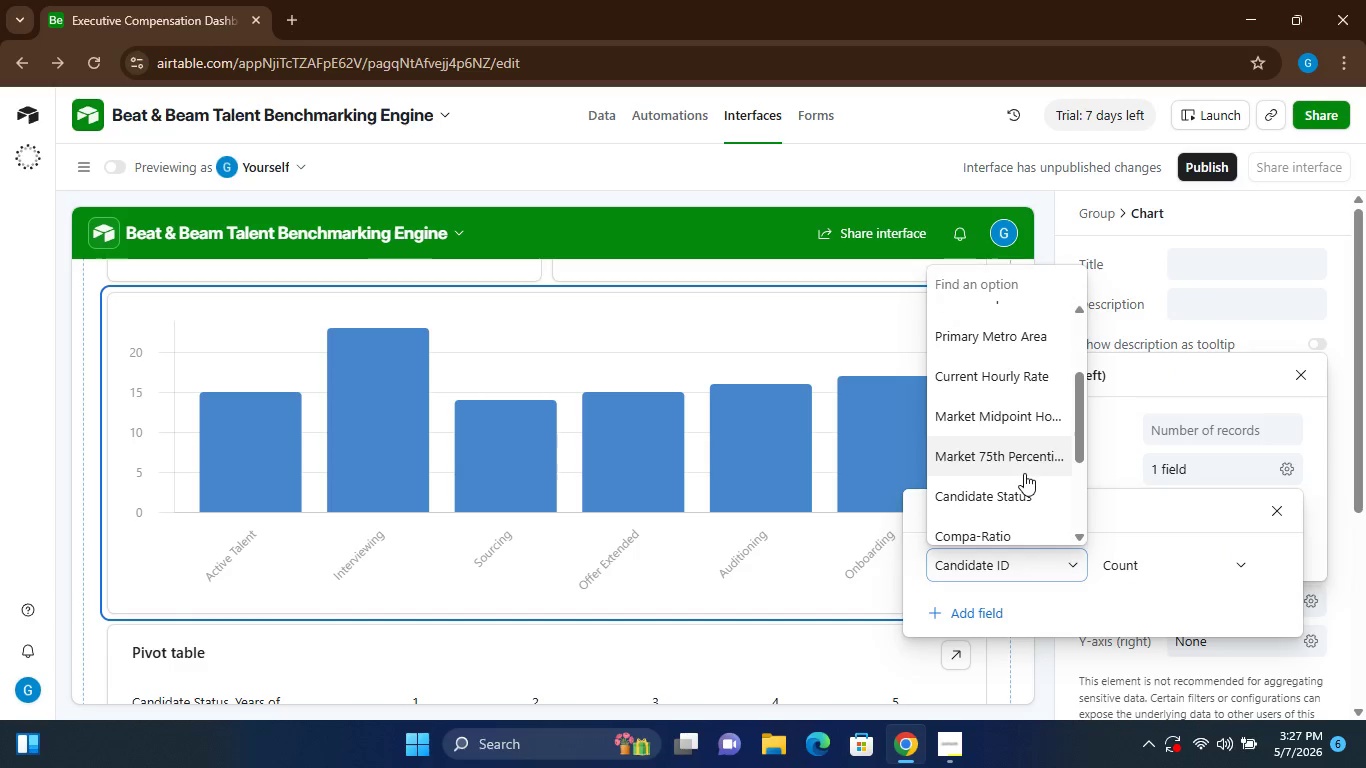 
left_click([1171, 561])
 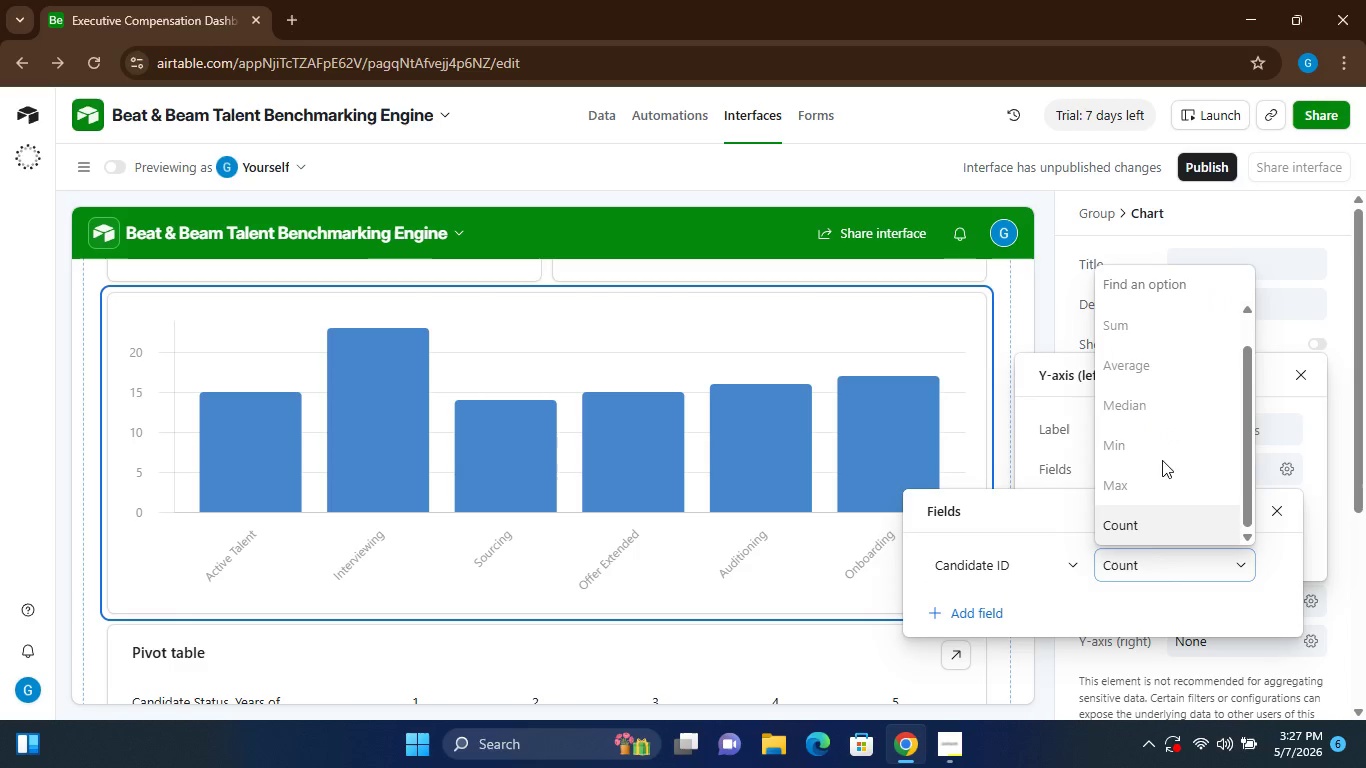 
left_click([1133, 519])
 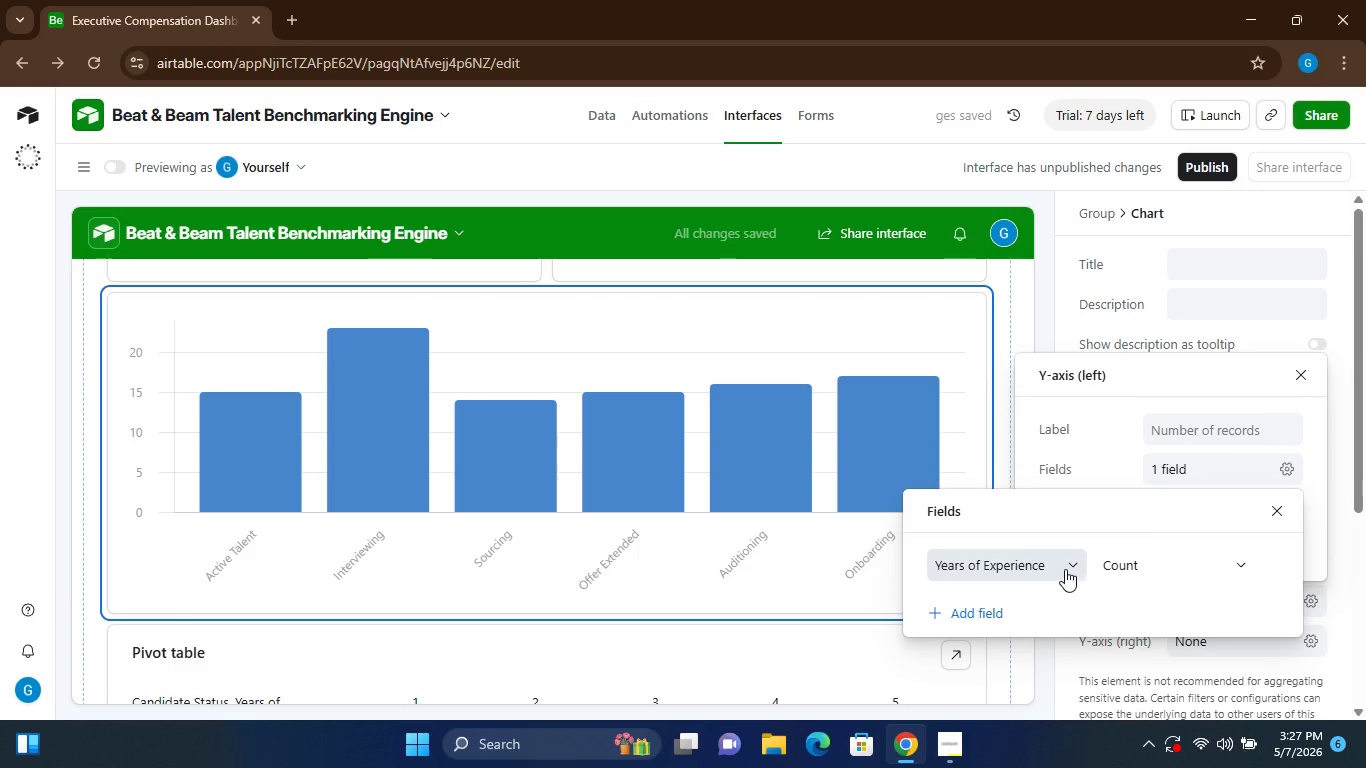 
left_click([1065, 568])
 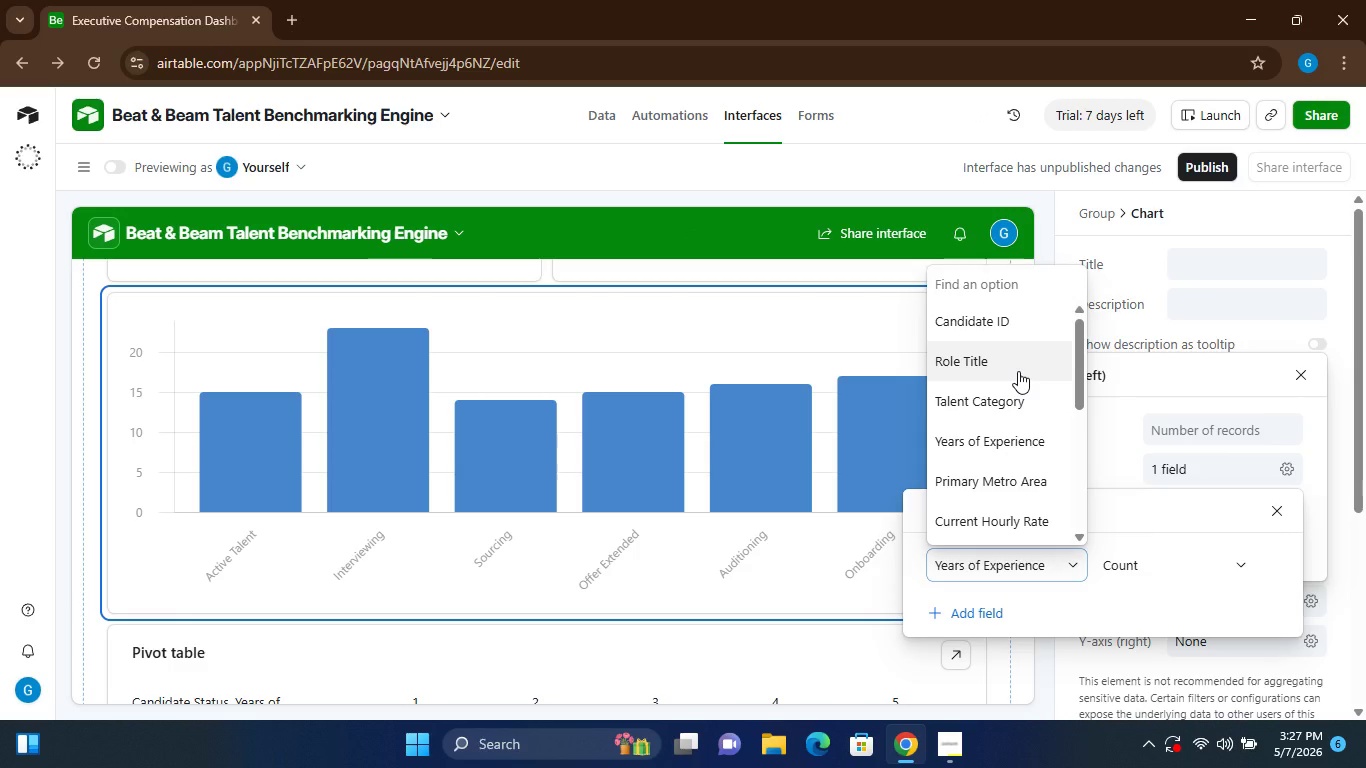 
wait(10.22)
 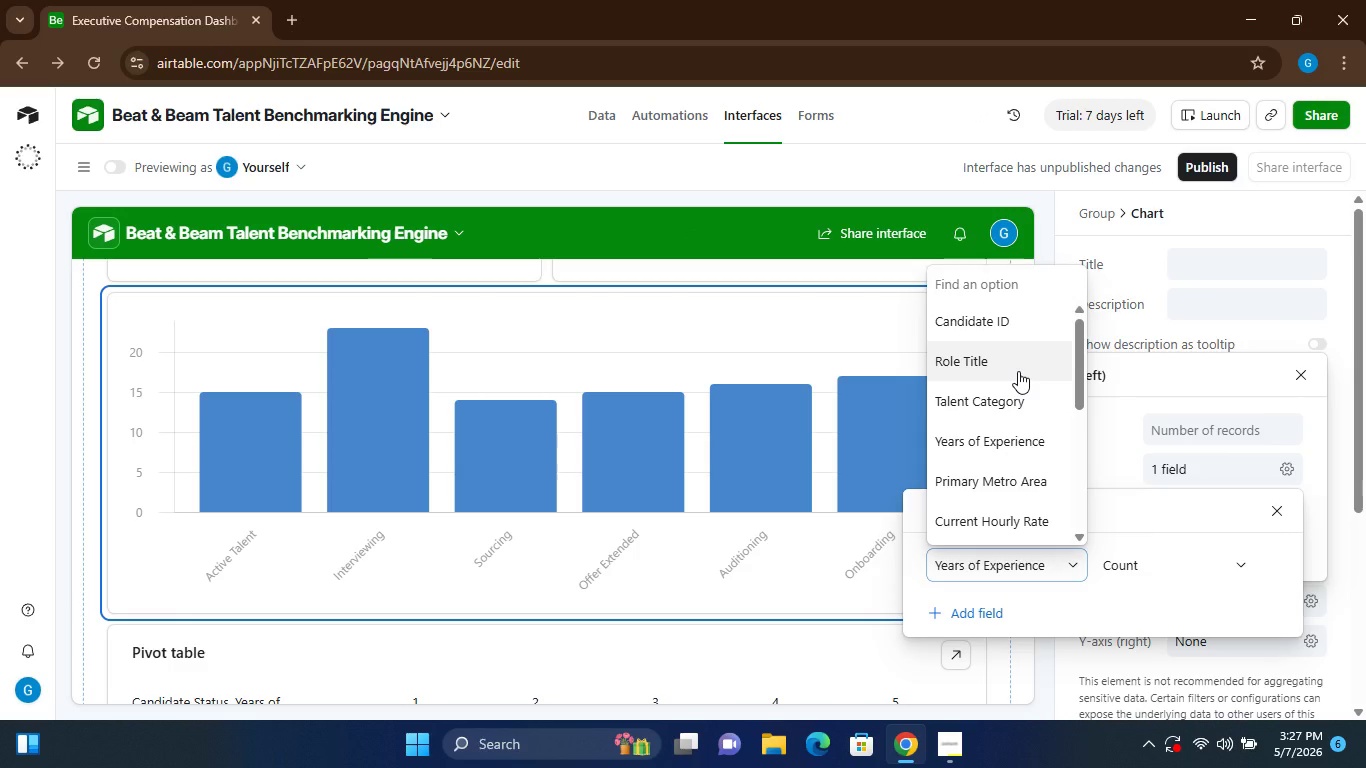 
left_click_drag(start_coordinate=[1075, 352], to_coordinate=[1077, 492])
 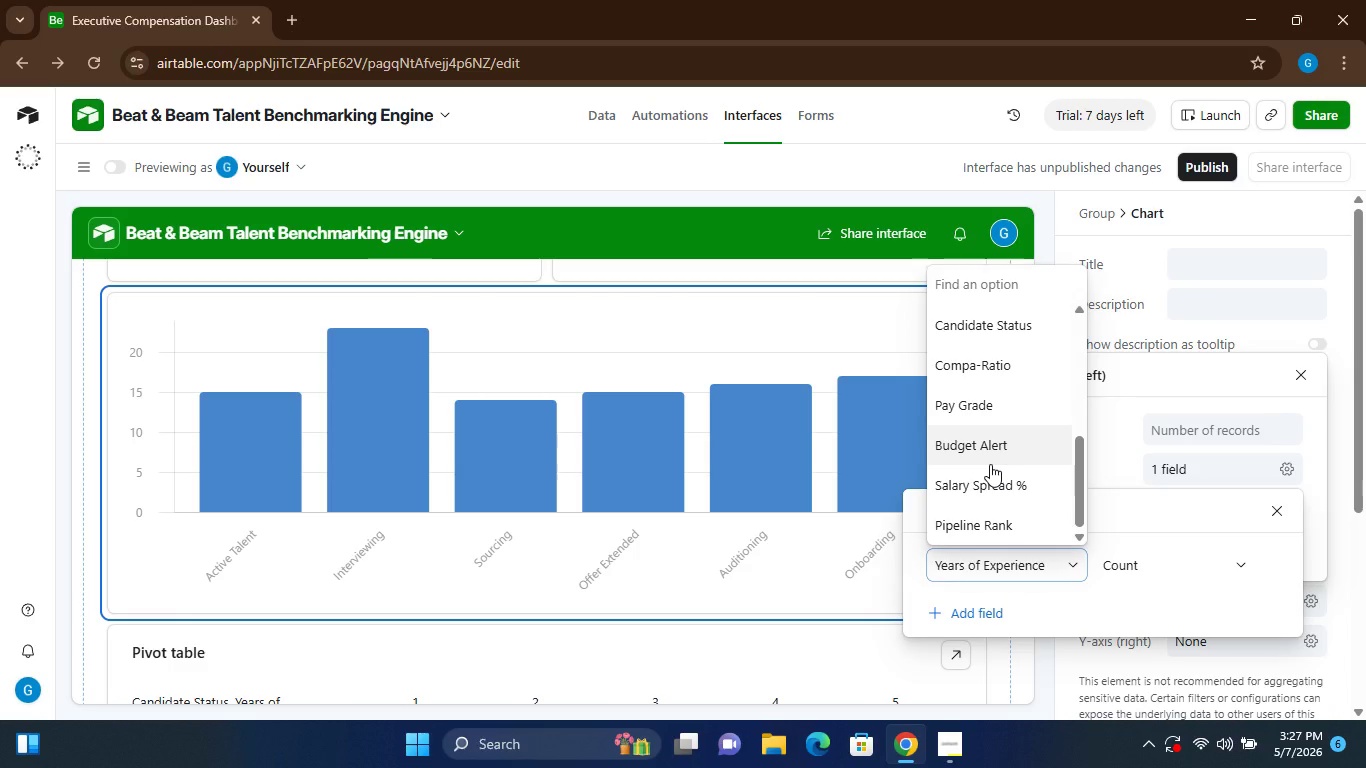 
wait(6.02)
 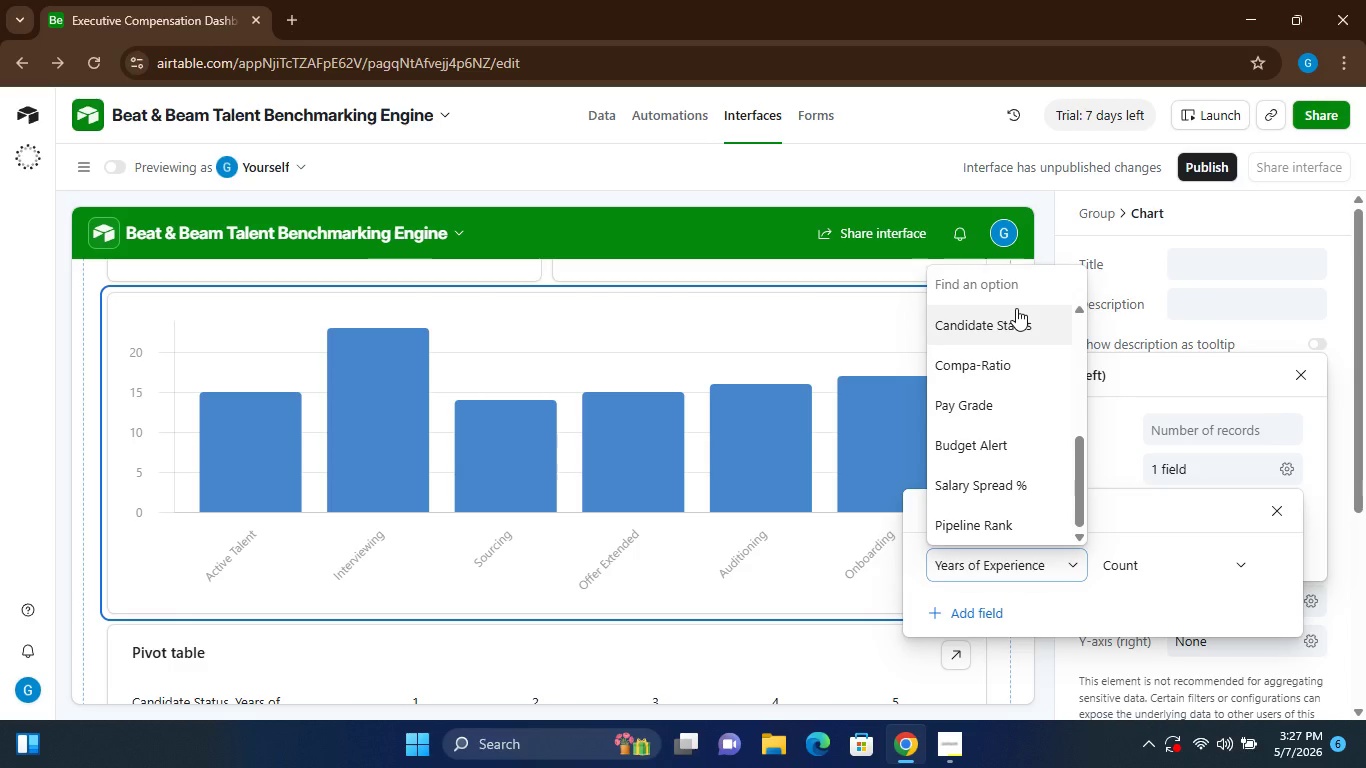 
left_click([1349, 560])
 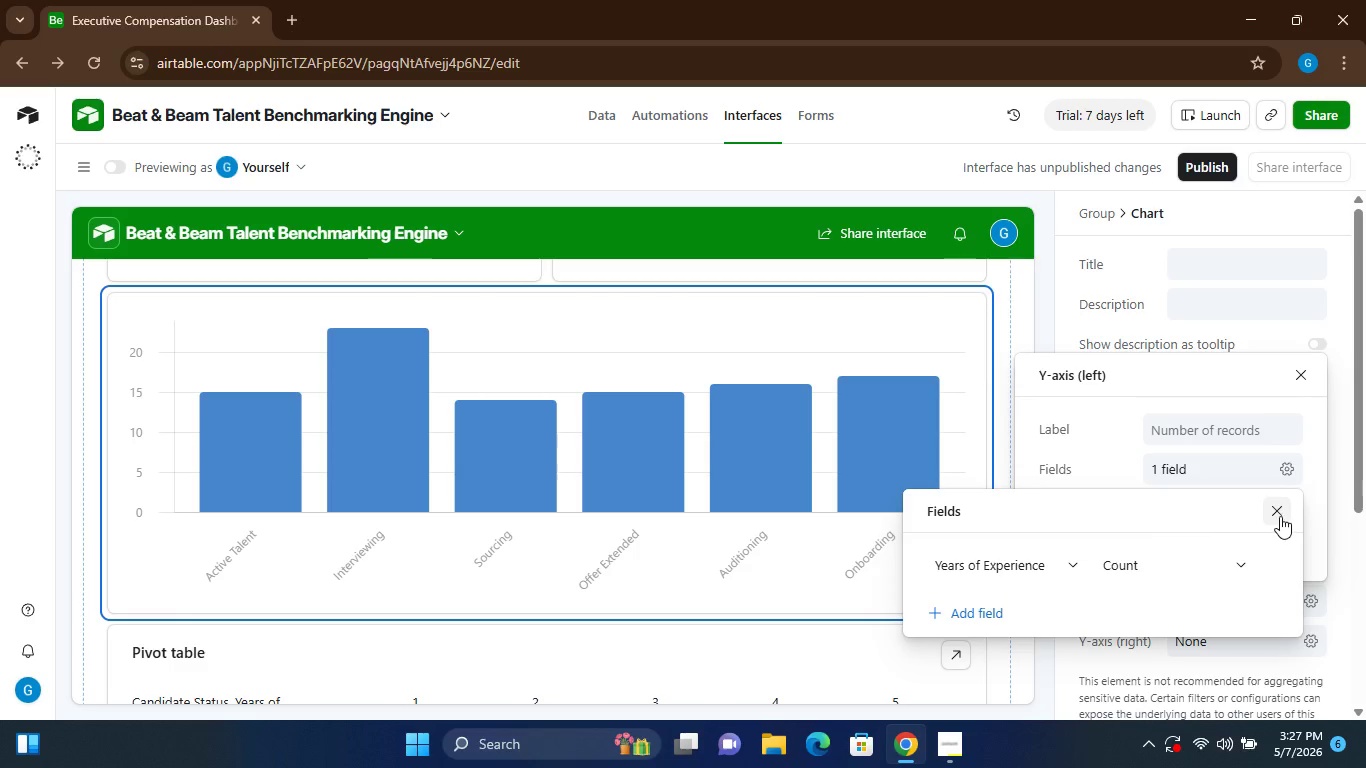 
left_click([1280, 516])
 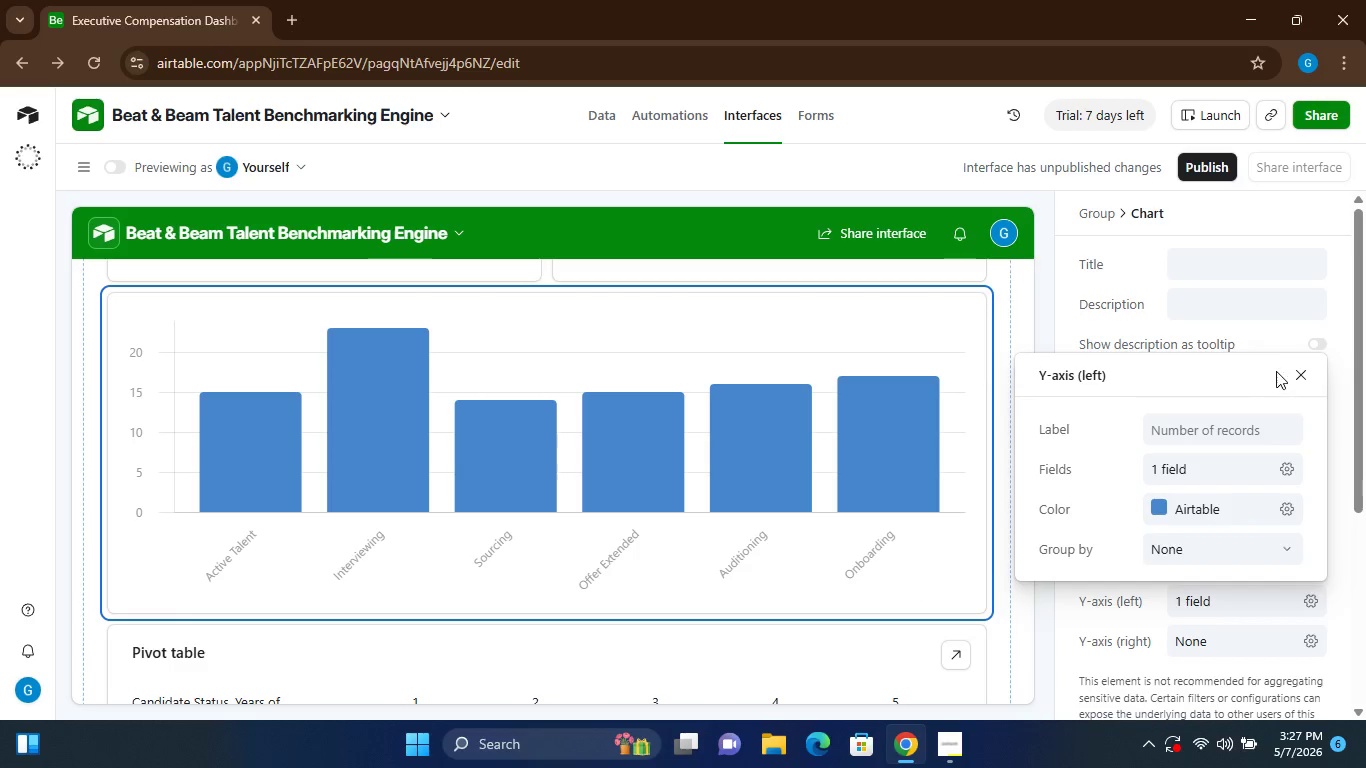 
left_click([1308, 381])
 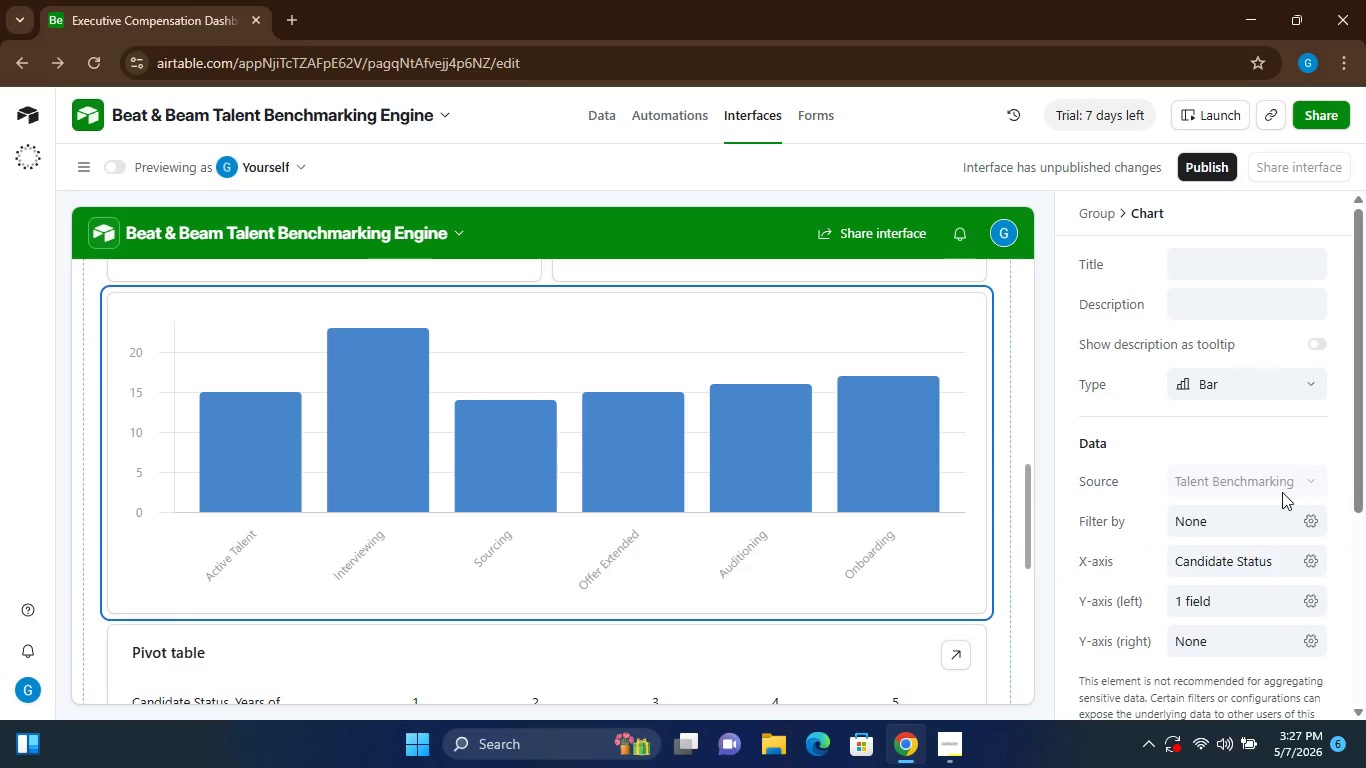 
mouse_move([1229, 504])
 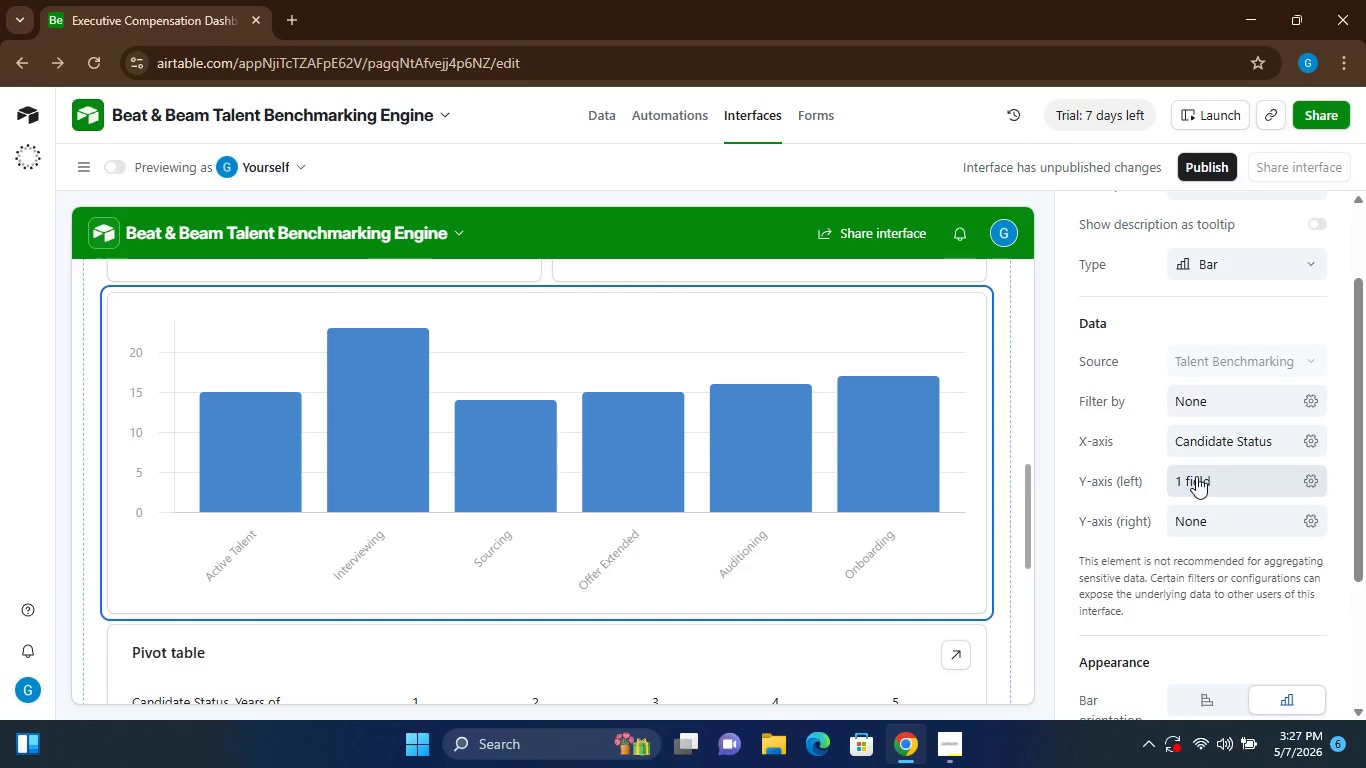 
wait(5.27)
 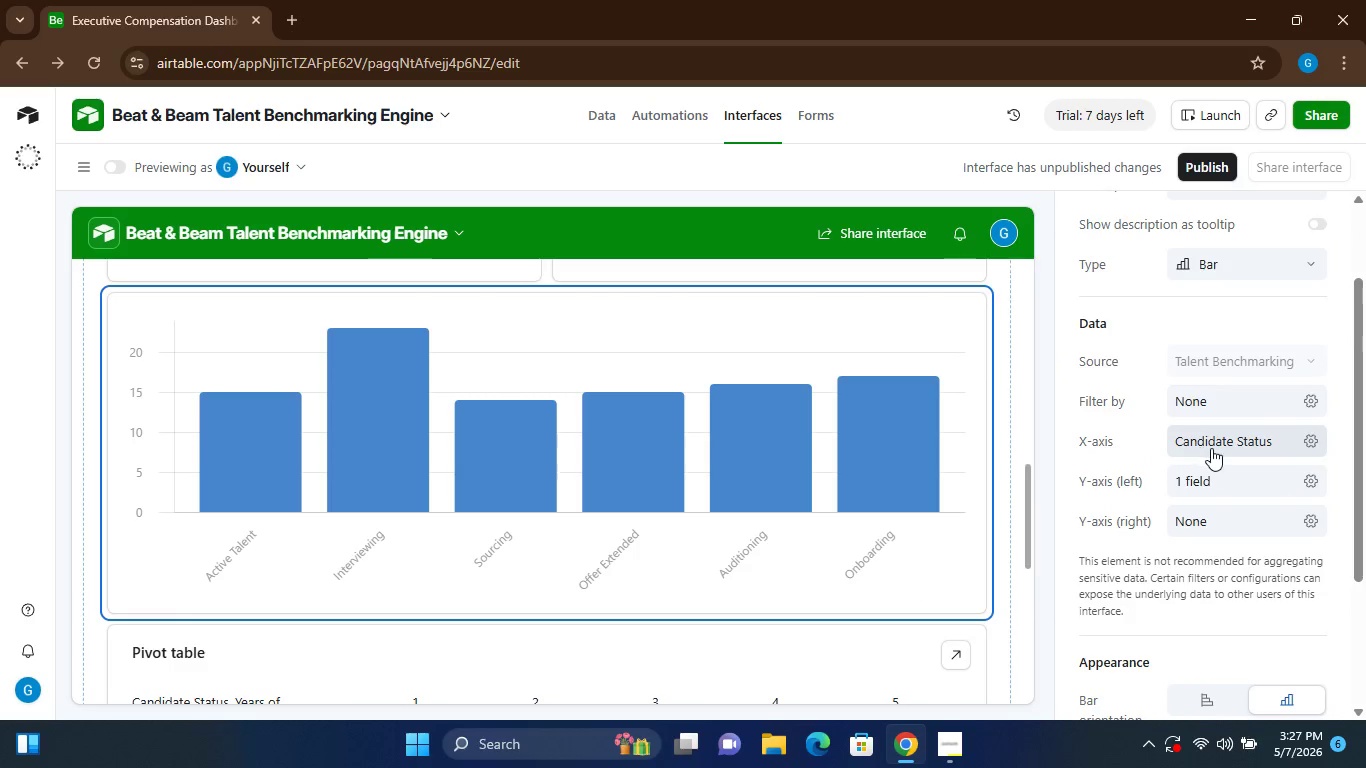 
left_click([1192, 529])
 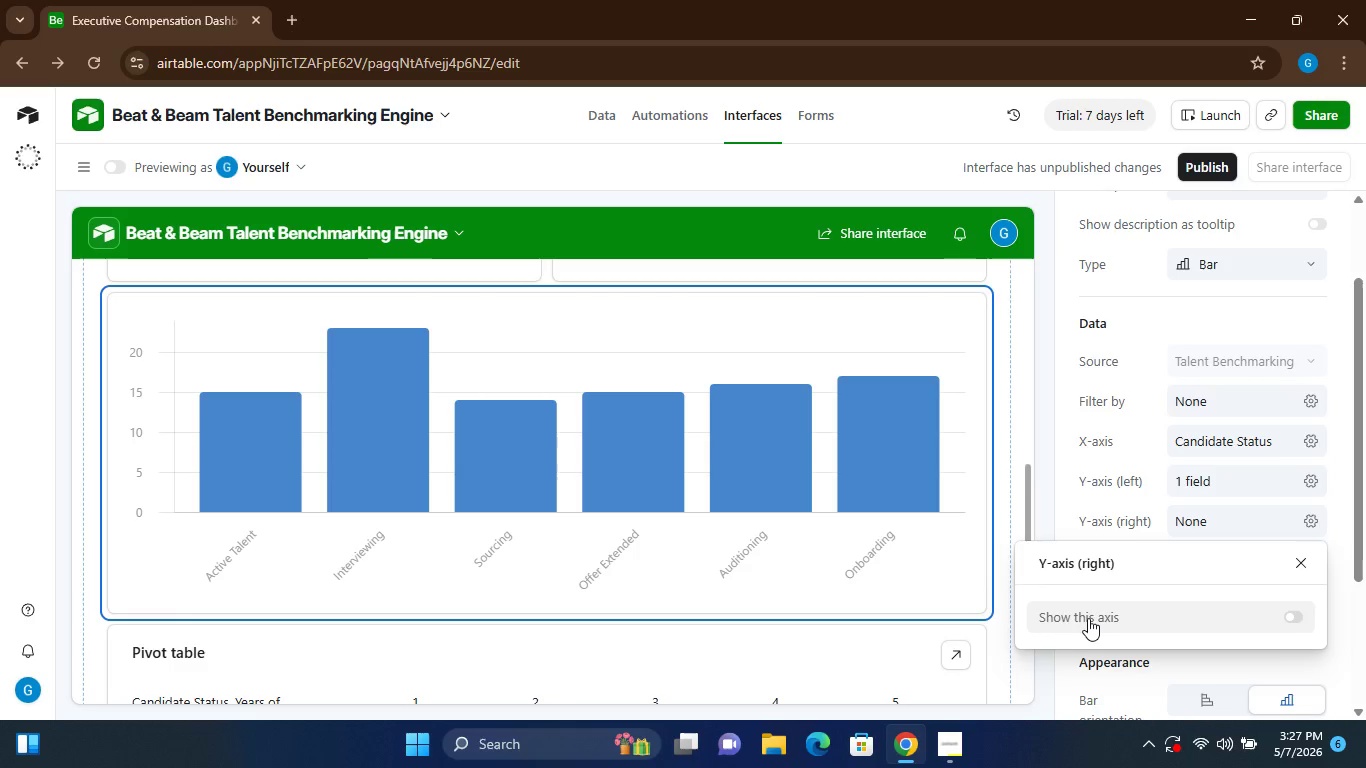 
left_click([1087, 617])
 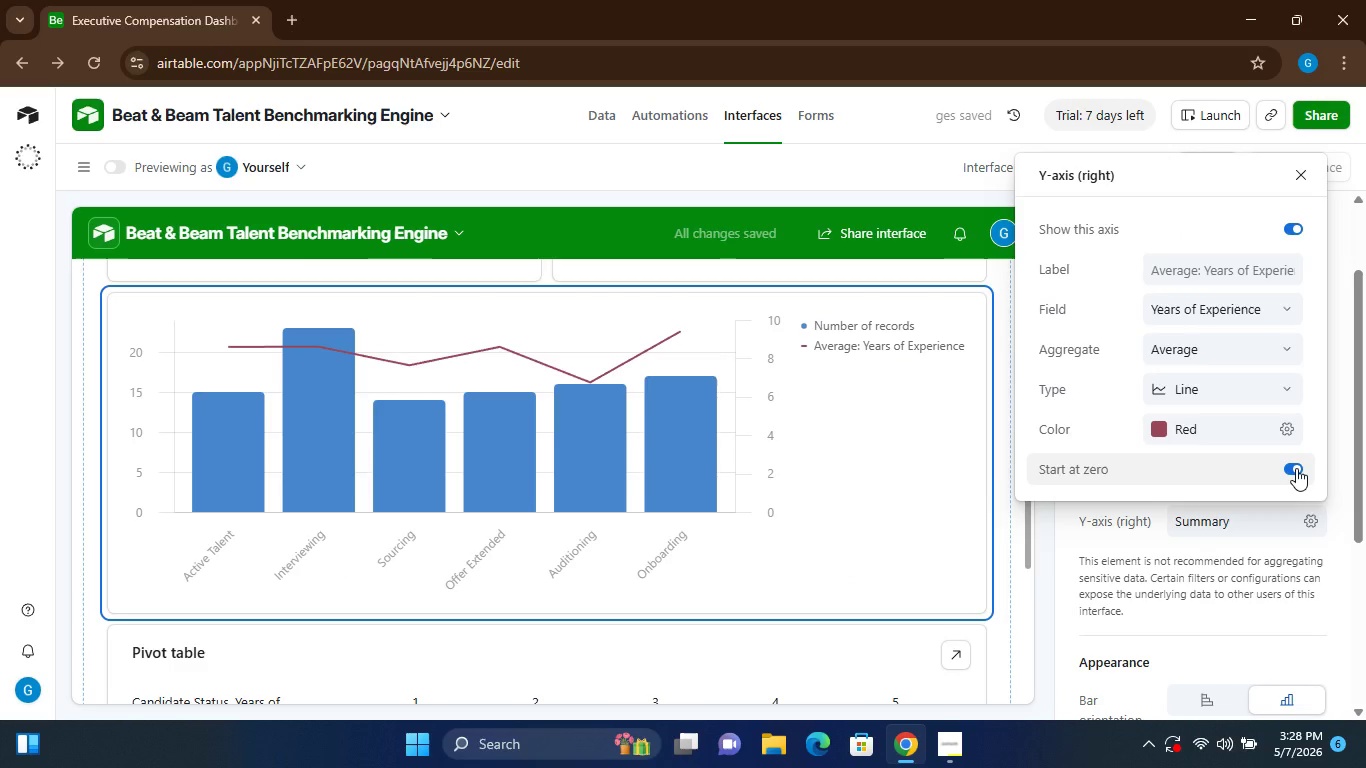 
left_click([1296, 468])
 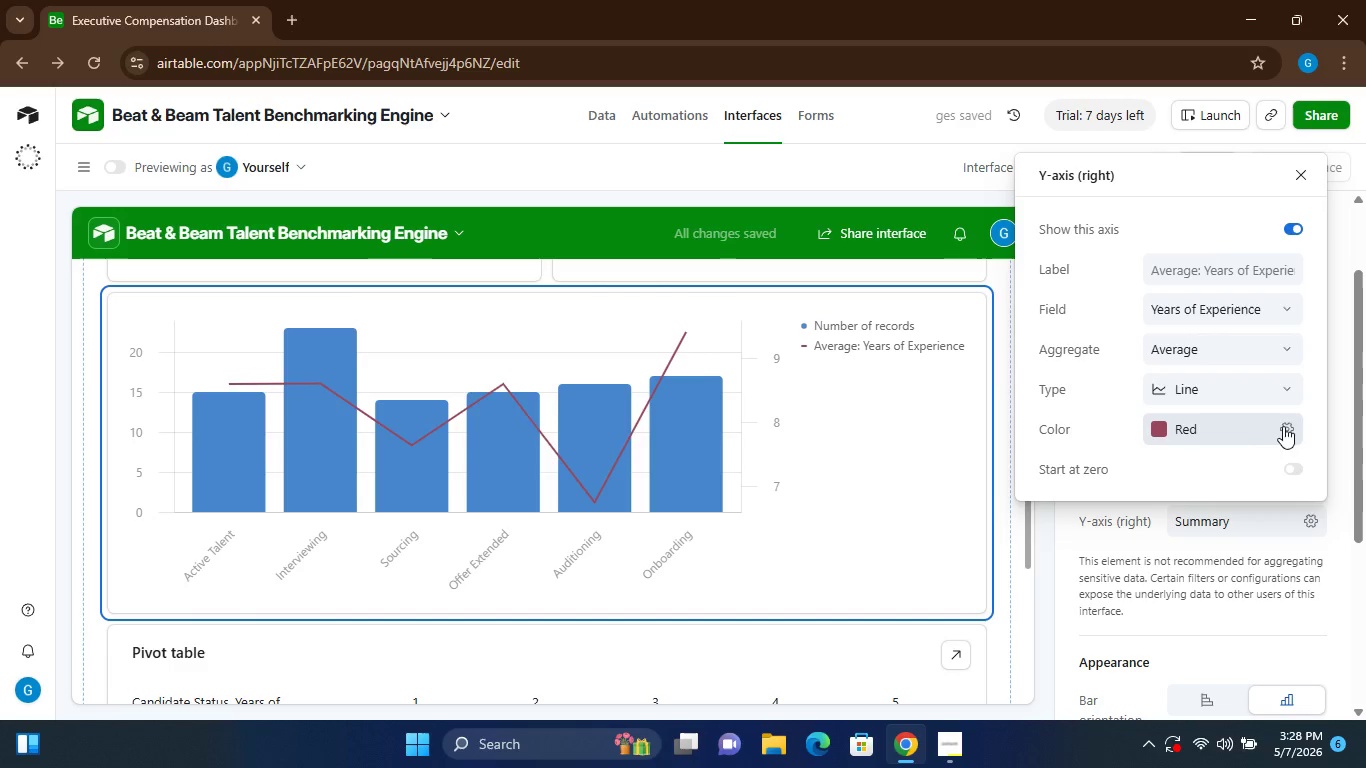 
left_click([1263, 426])
 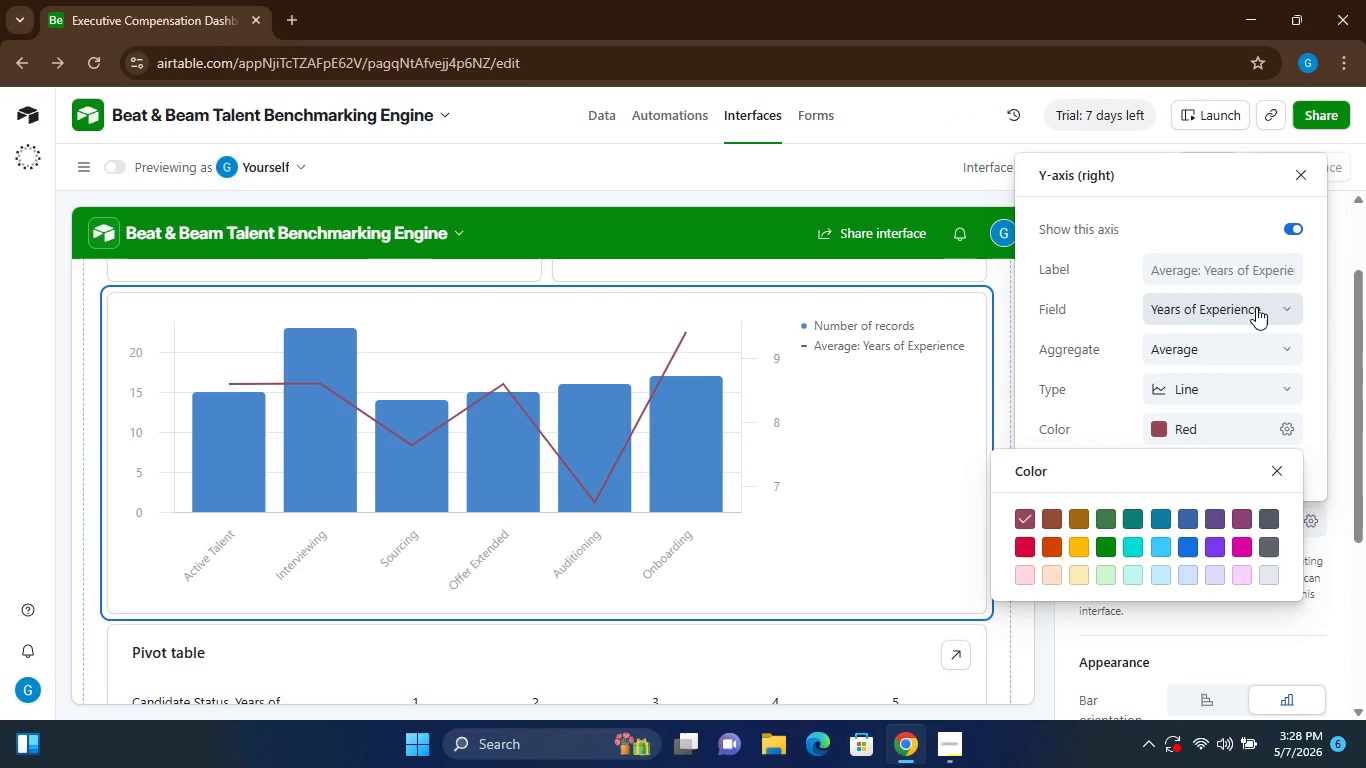 
wait(7.81)
 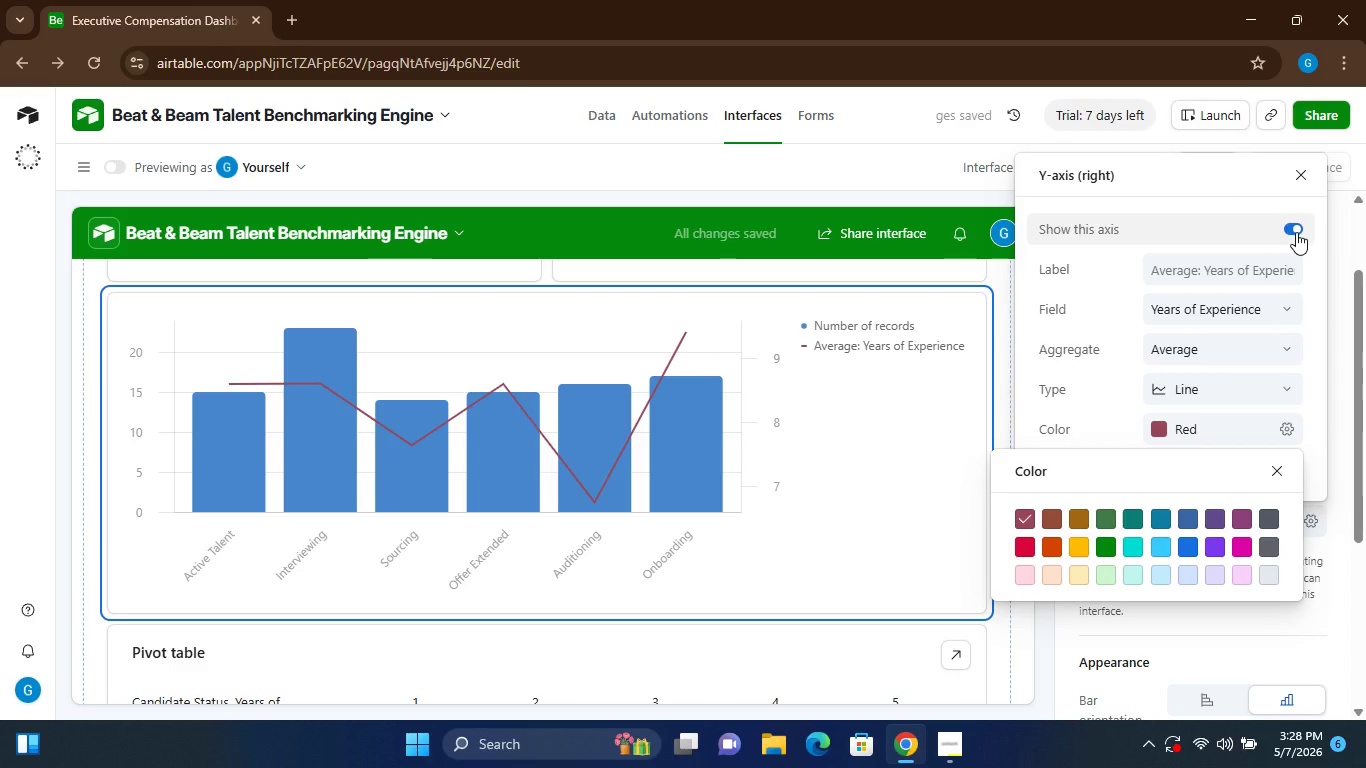 
left_click([1274, 302])
 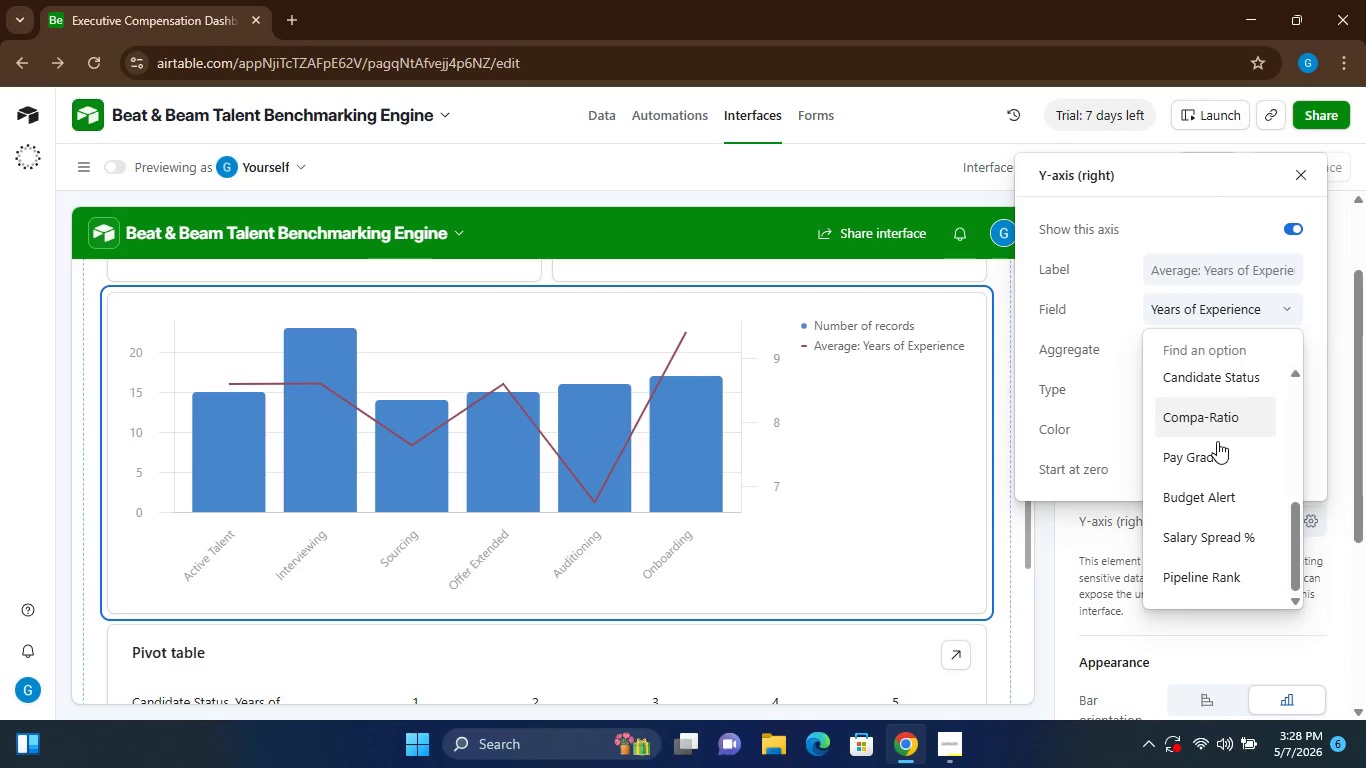 
wait(5.11)
 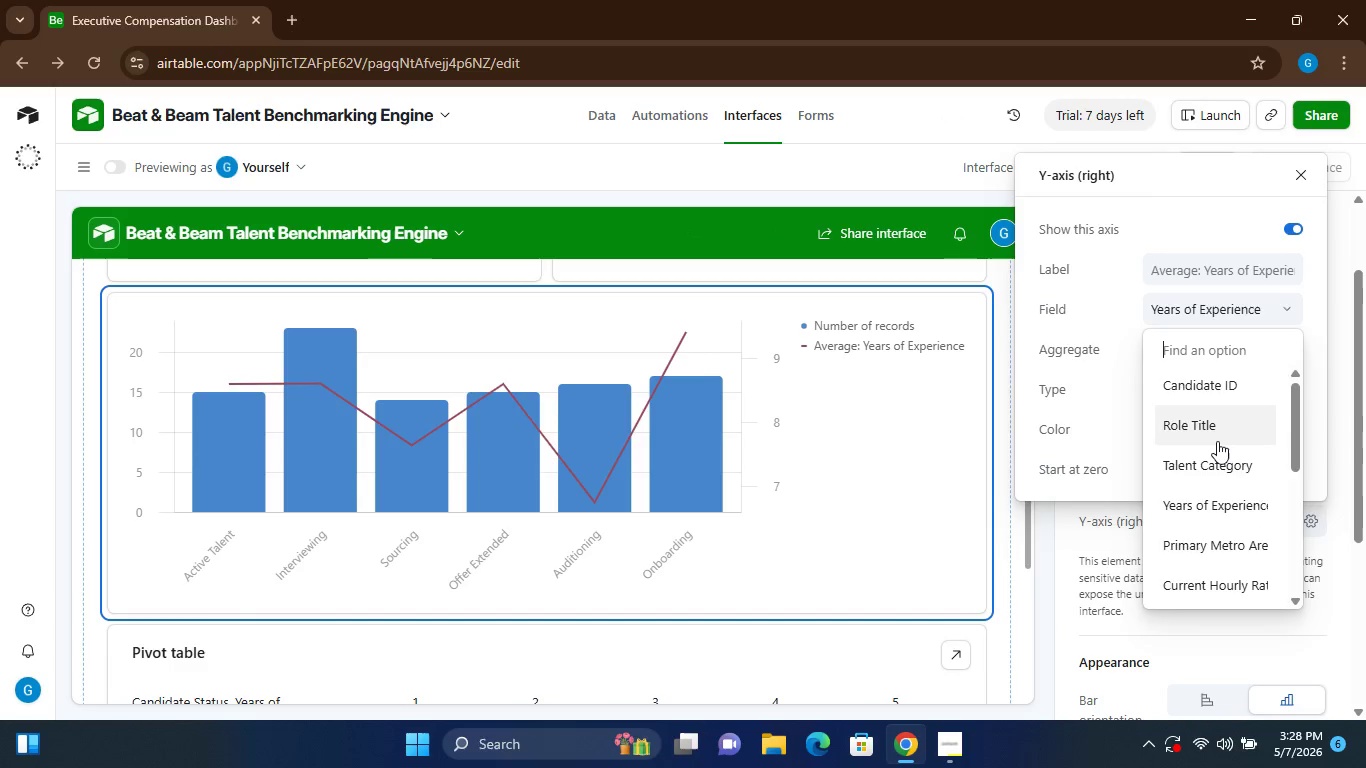 
left_click([1300, 227])
 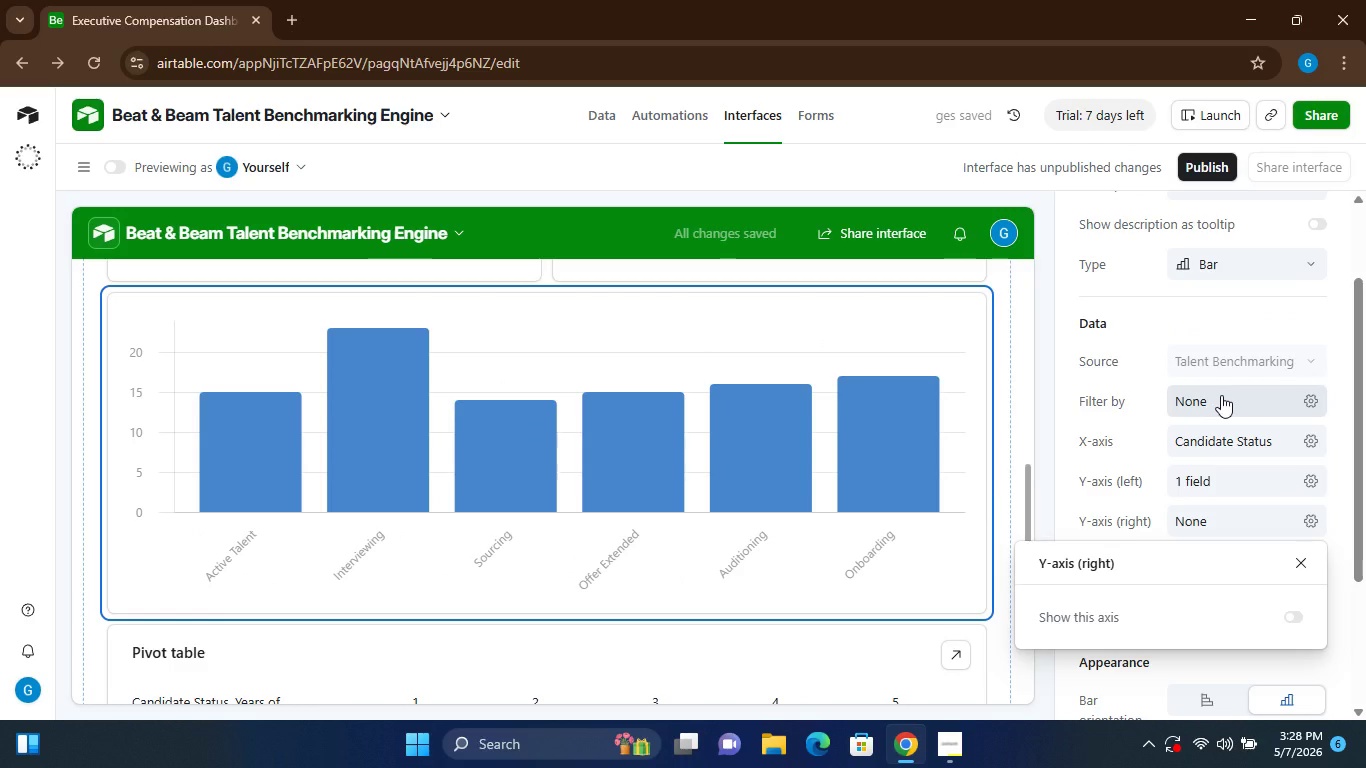 
wait(8.31)
 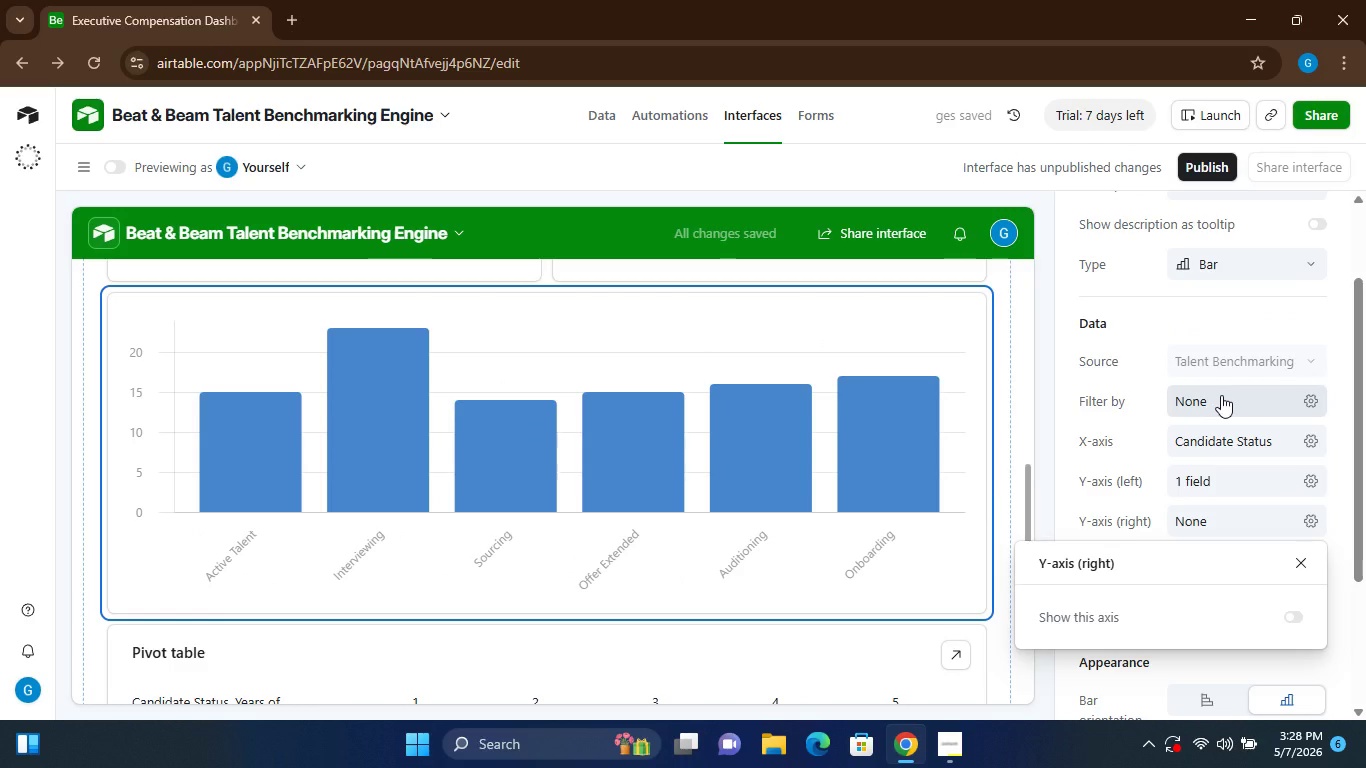 
left_click([1228, 482])
 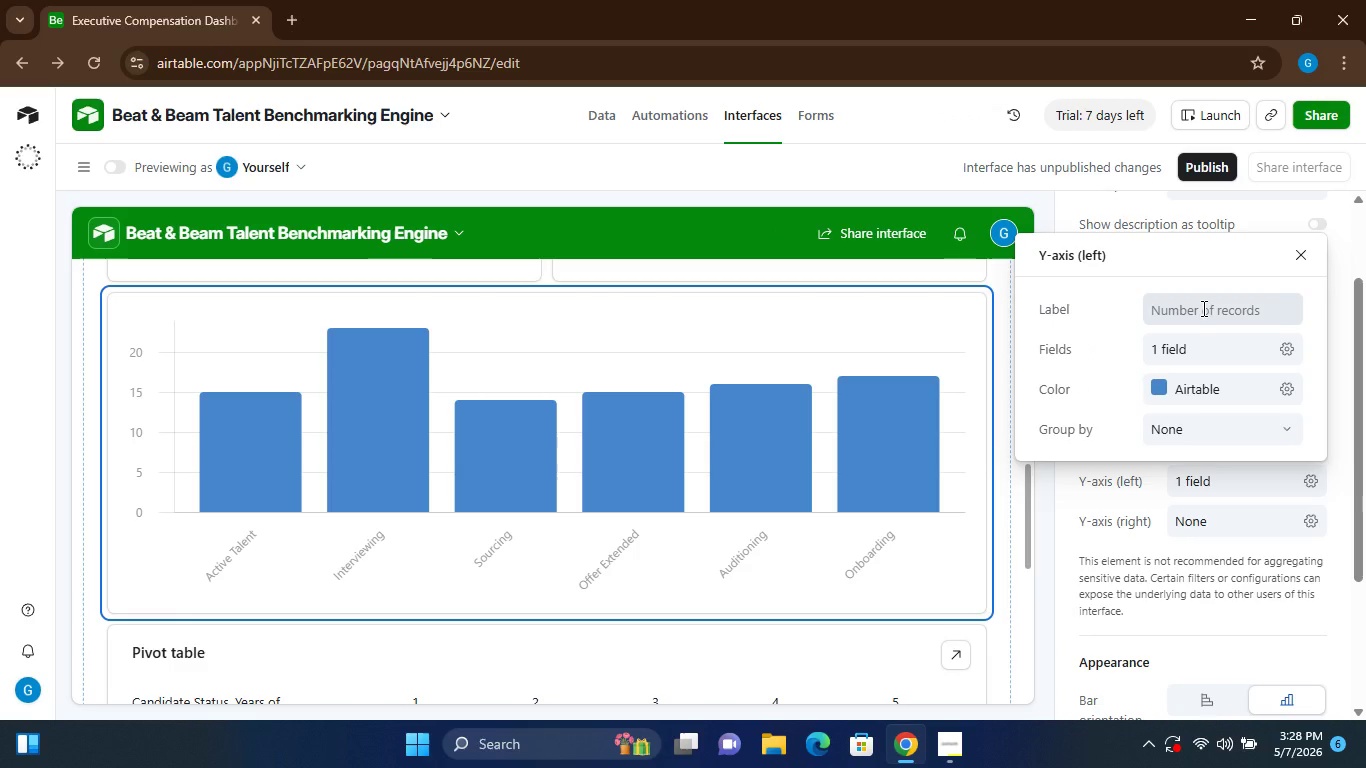 
left_click([1202, 308])
 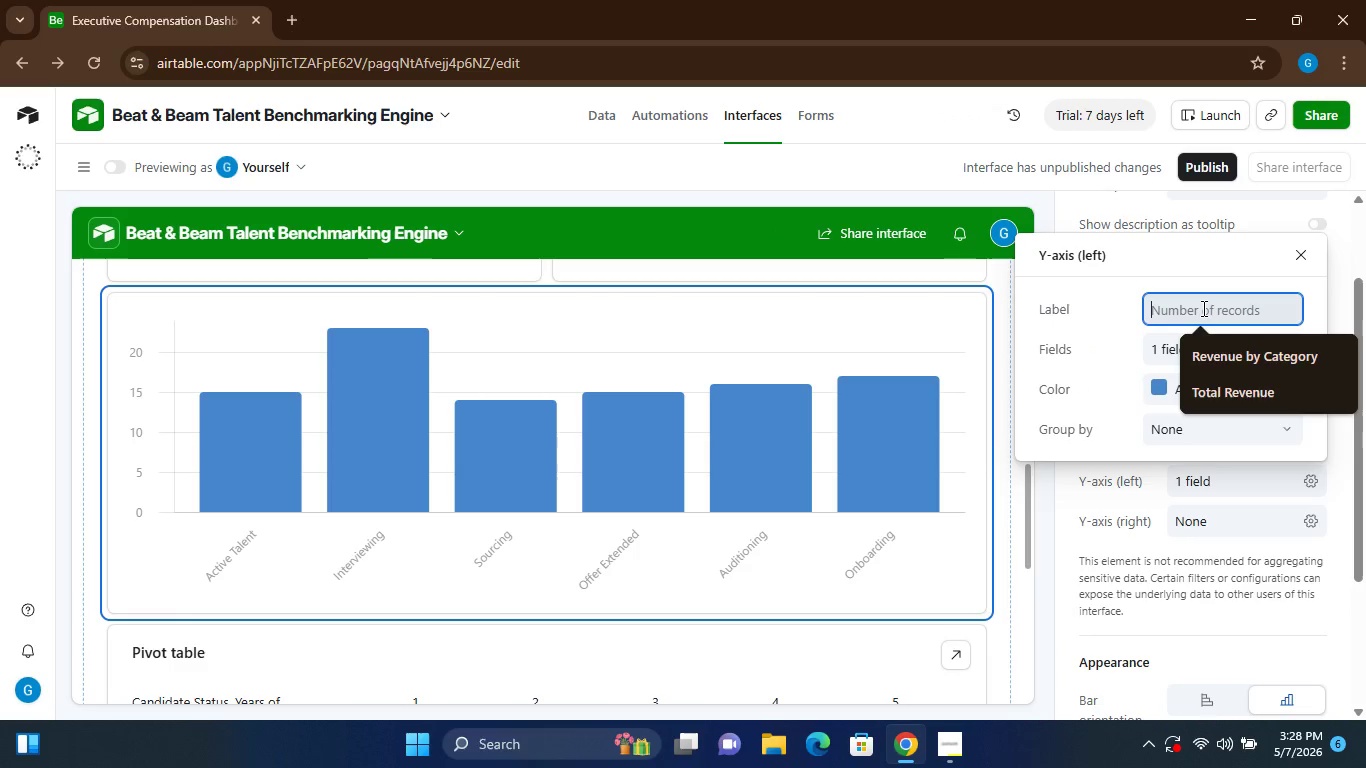 
key(Control+C)
 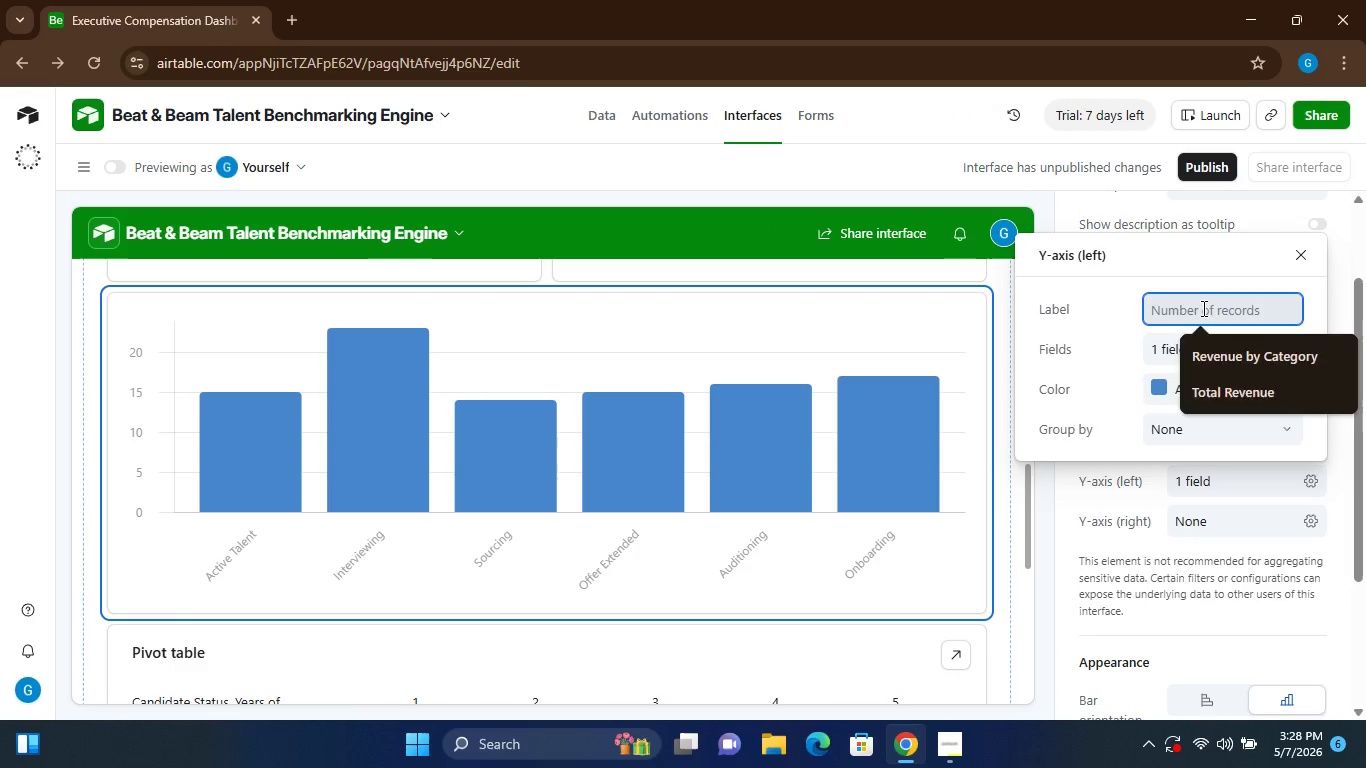 
type(ount)
key(Backspace)
key(Backspace)
key(Backspace)
key(Backspace)
type(Count re)
key(Backspace)
key(Backspace)
type(Rcords)
 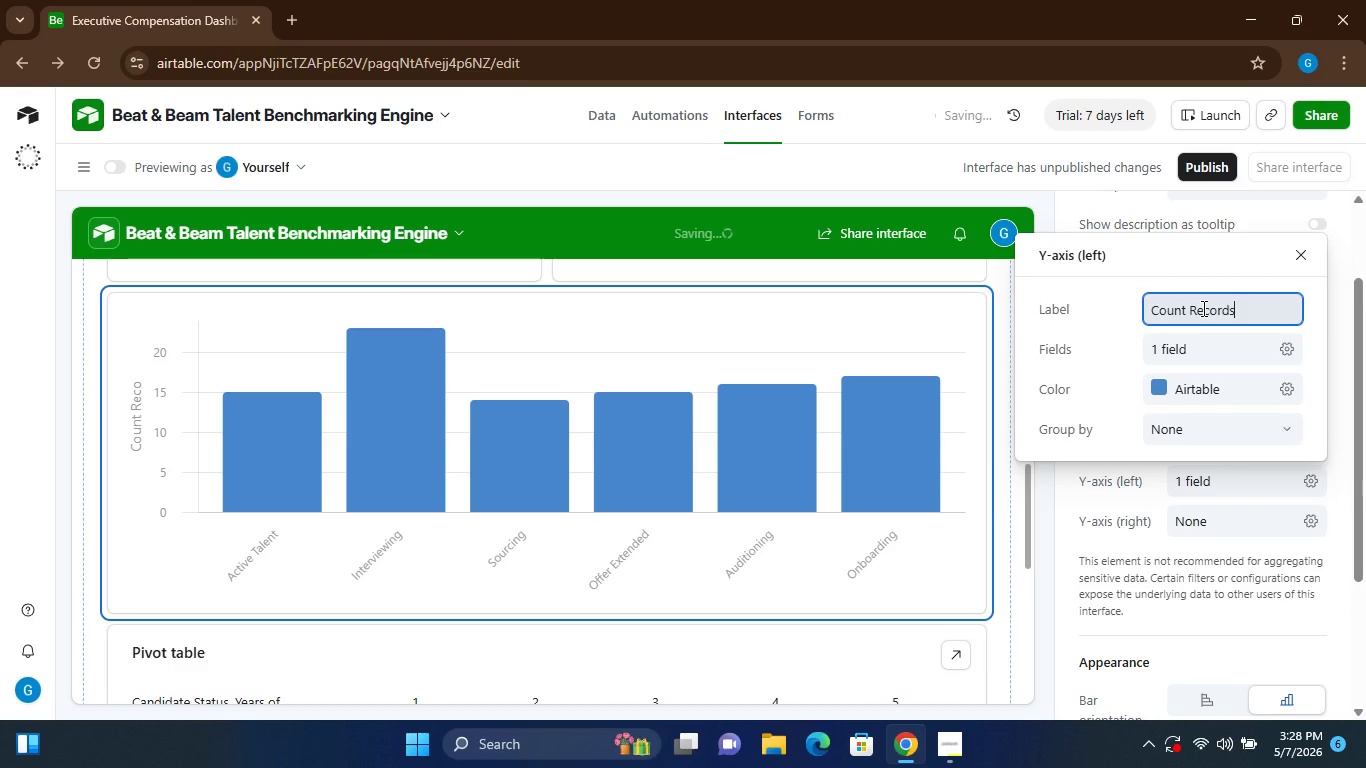 
left_click([1223, 417])
 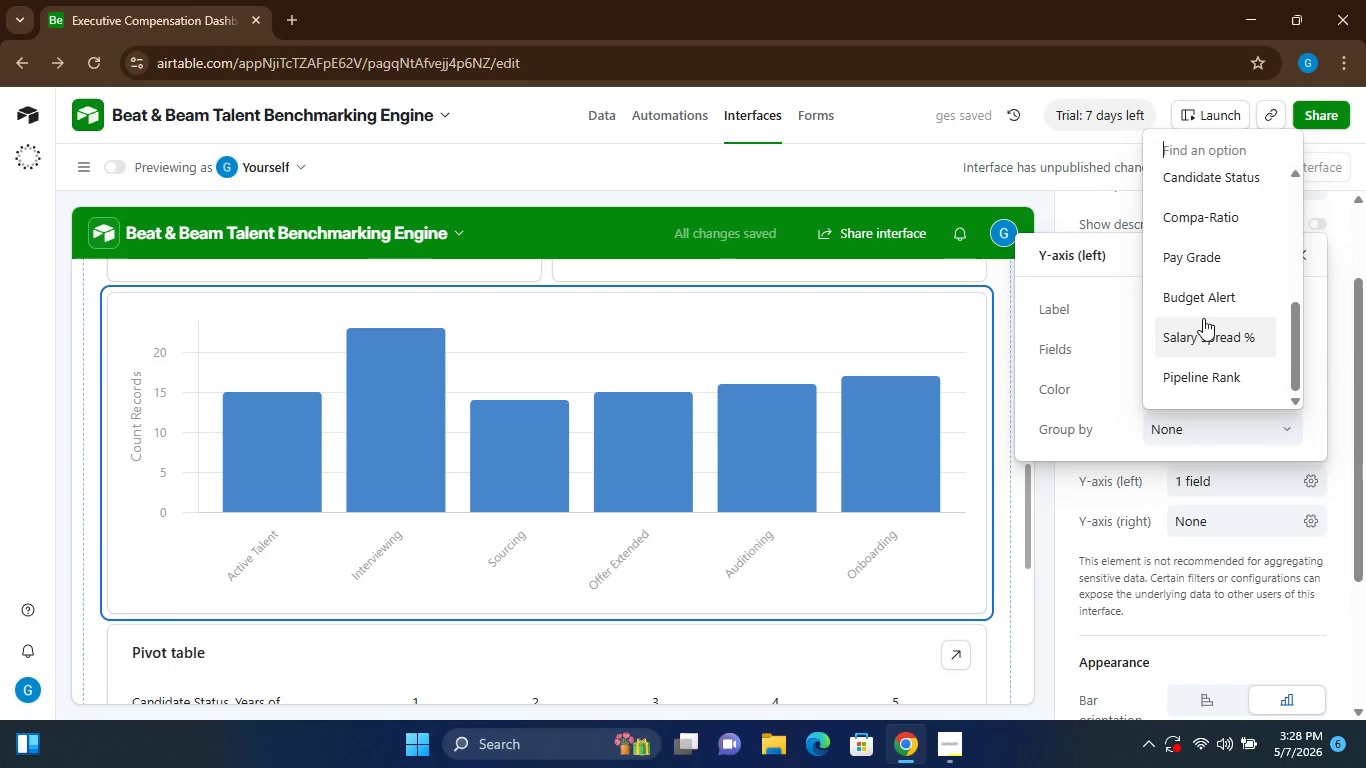 
left_click([1338, 456])
 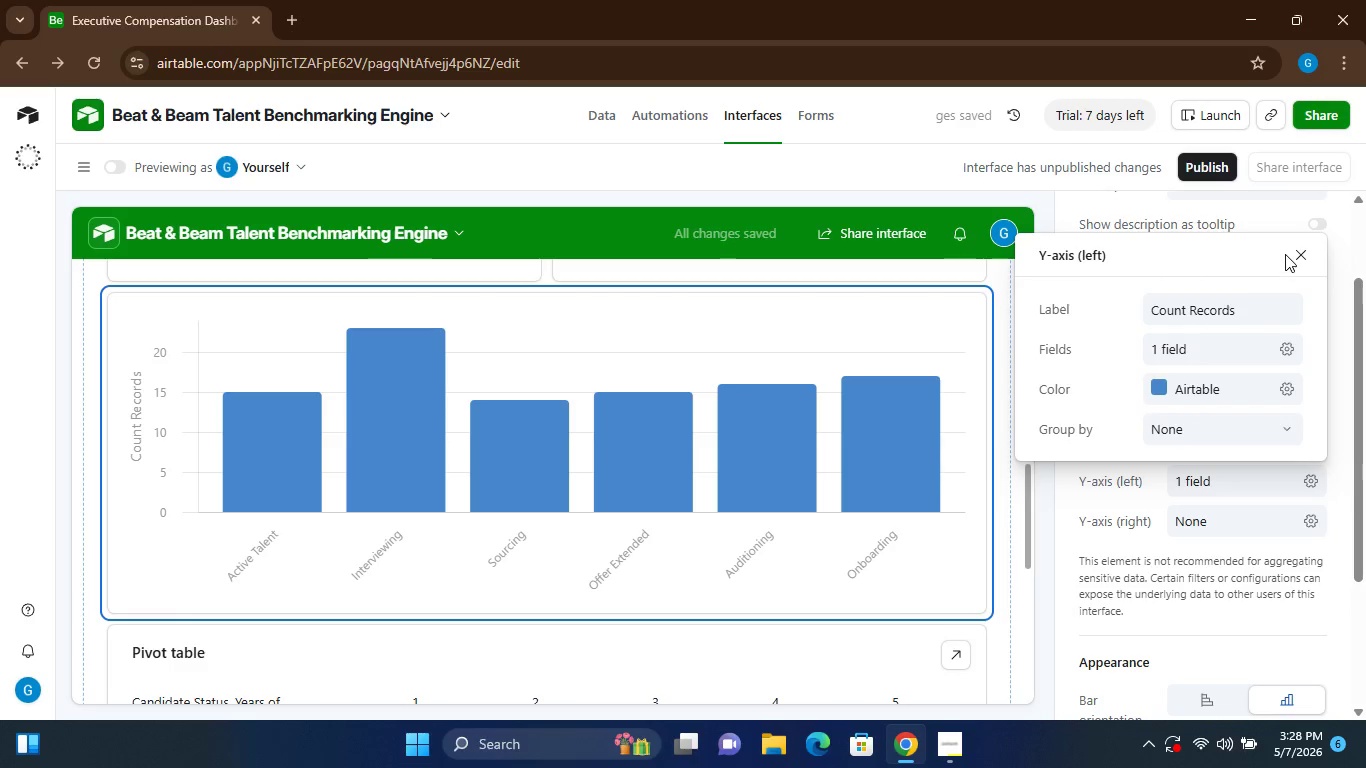 
left_click([1297, 253])
 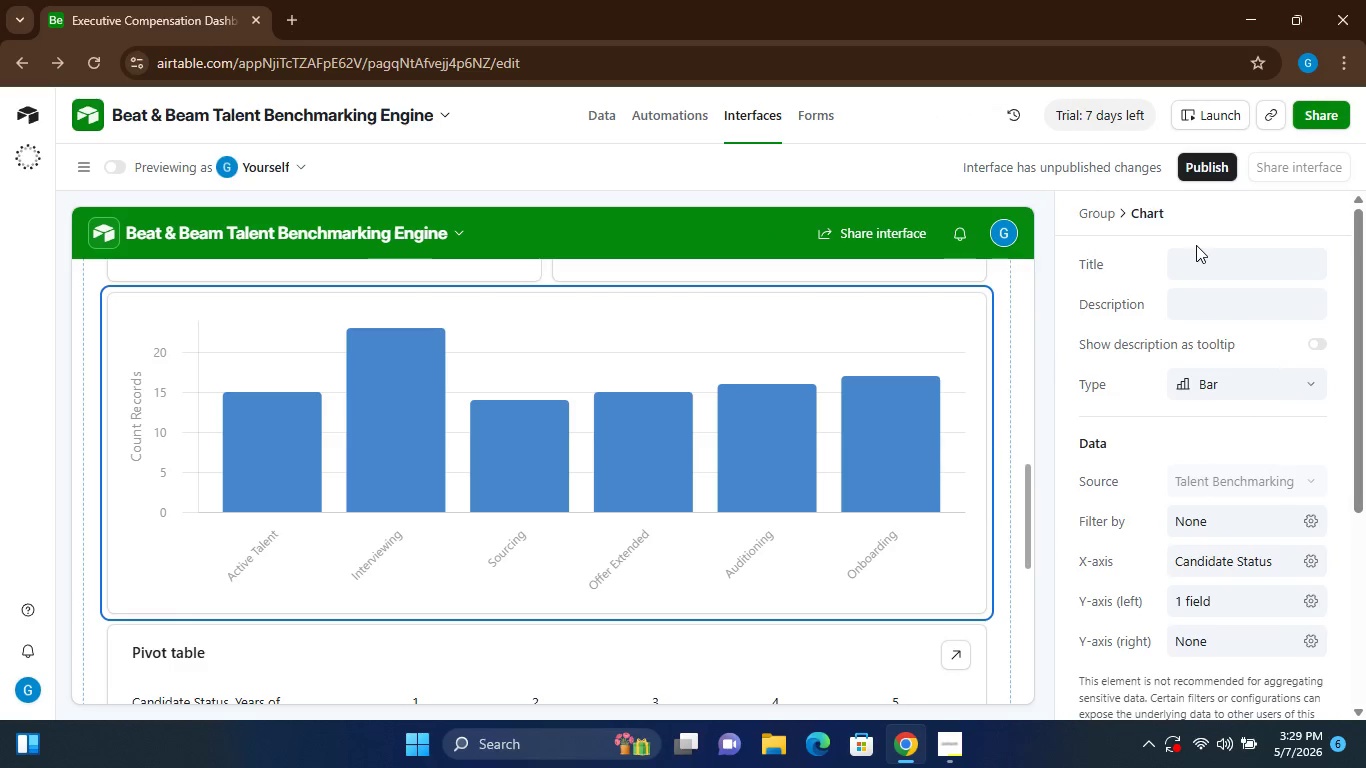 
left_click([1196, 245])
 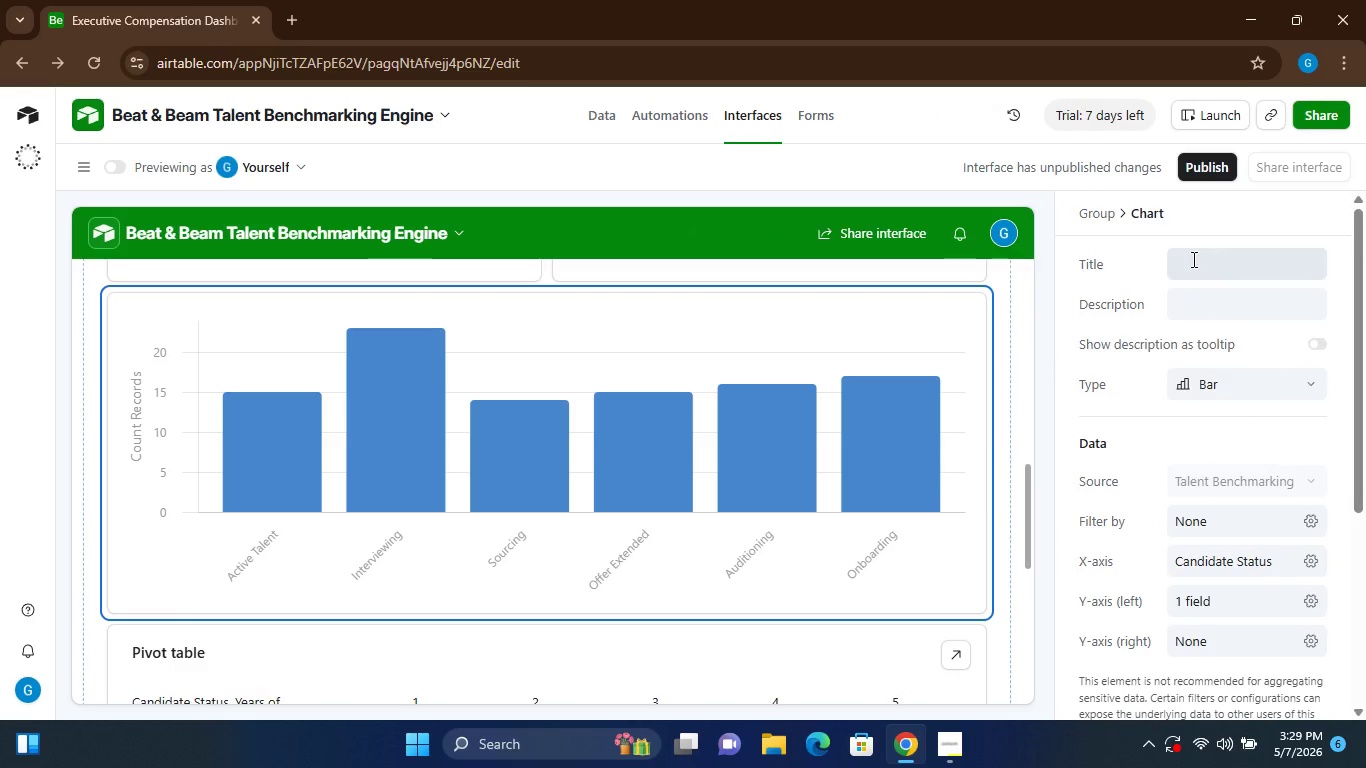 
left_click([1192, 259])
 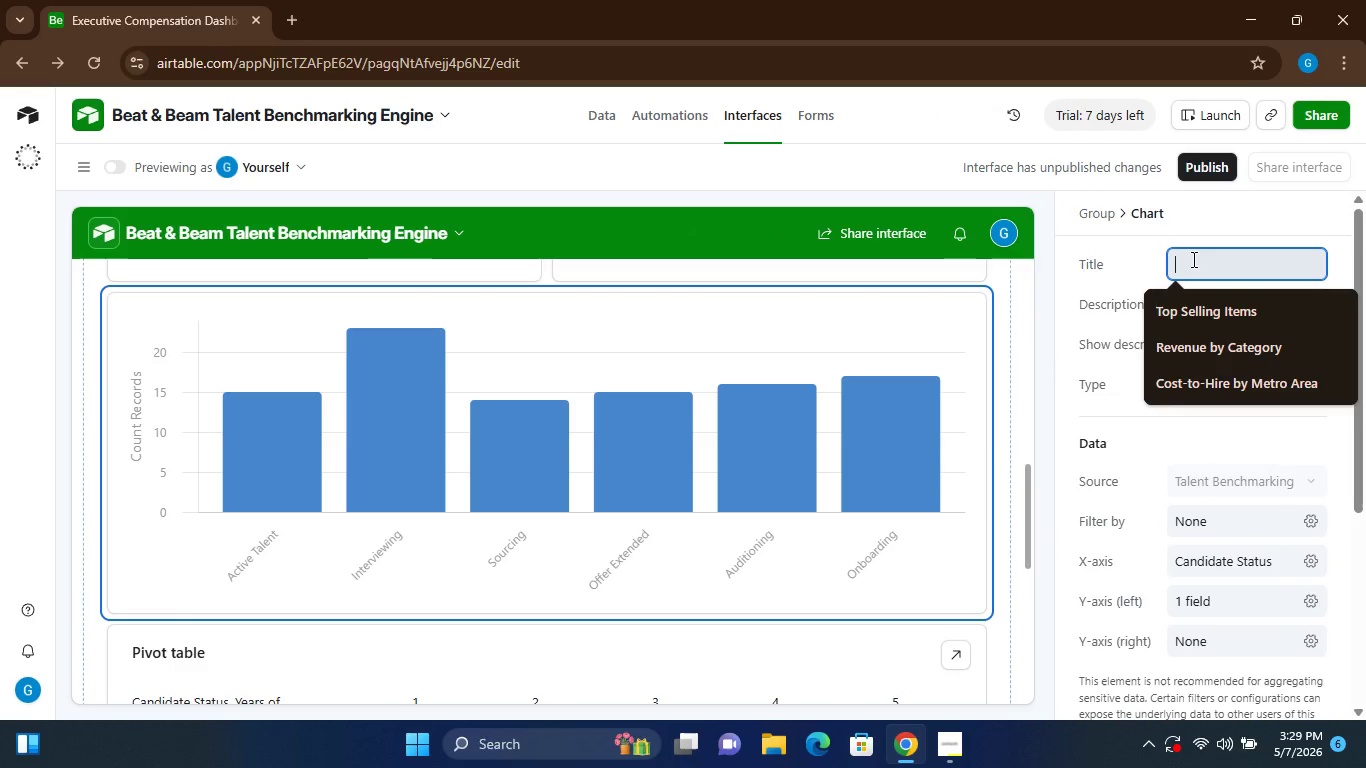 
type(Recrutig Pipelin)
 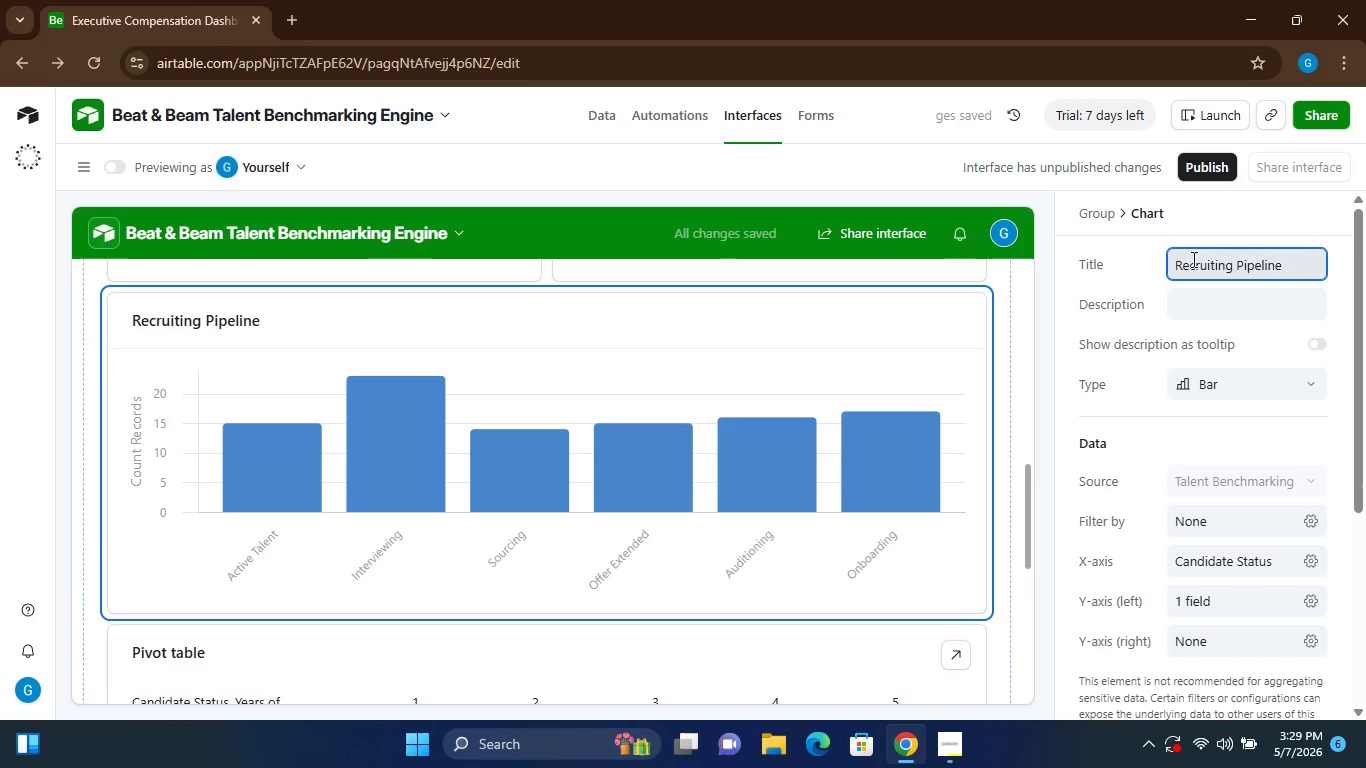 
wait(12.03)
 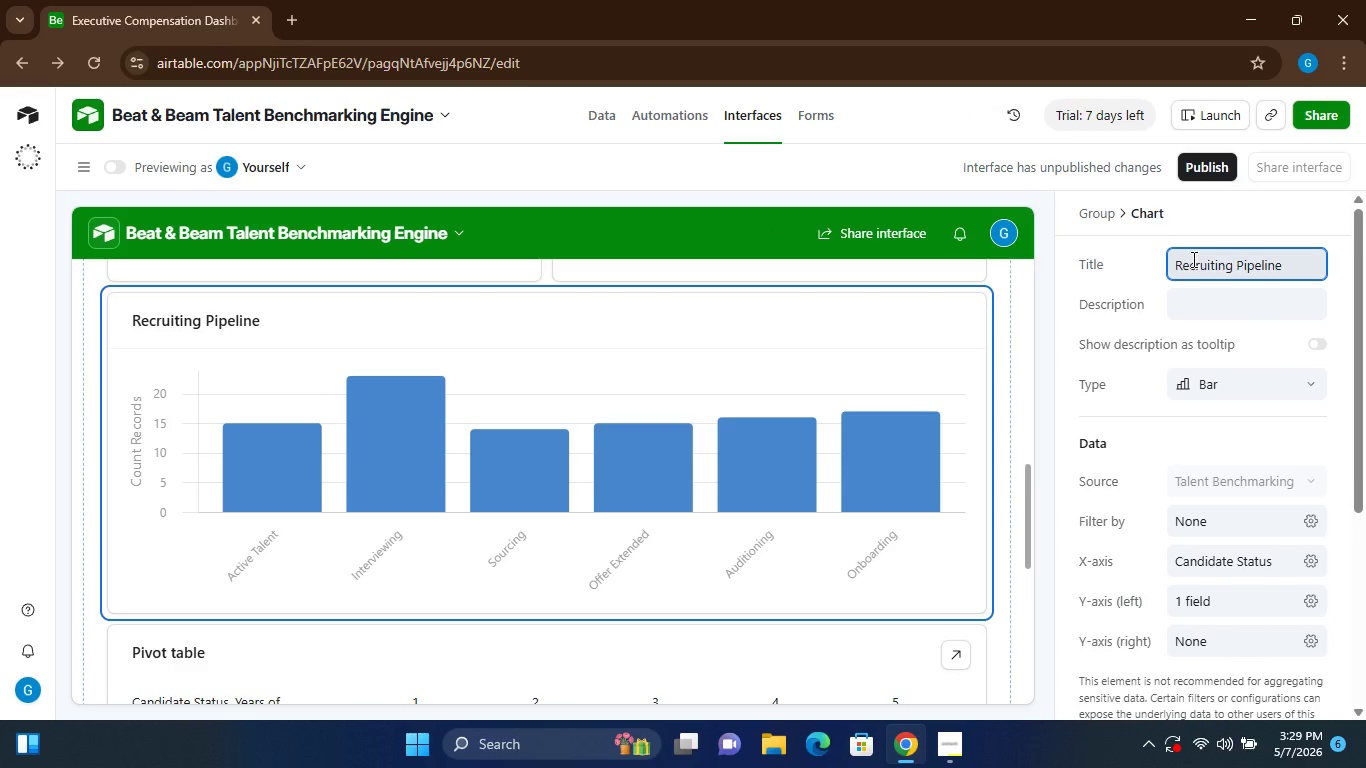 
left_click([1043, 330])
 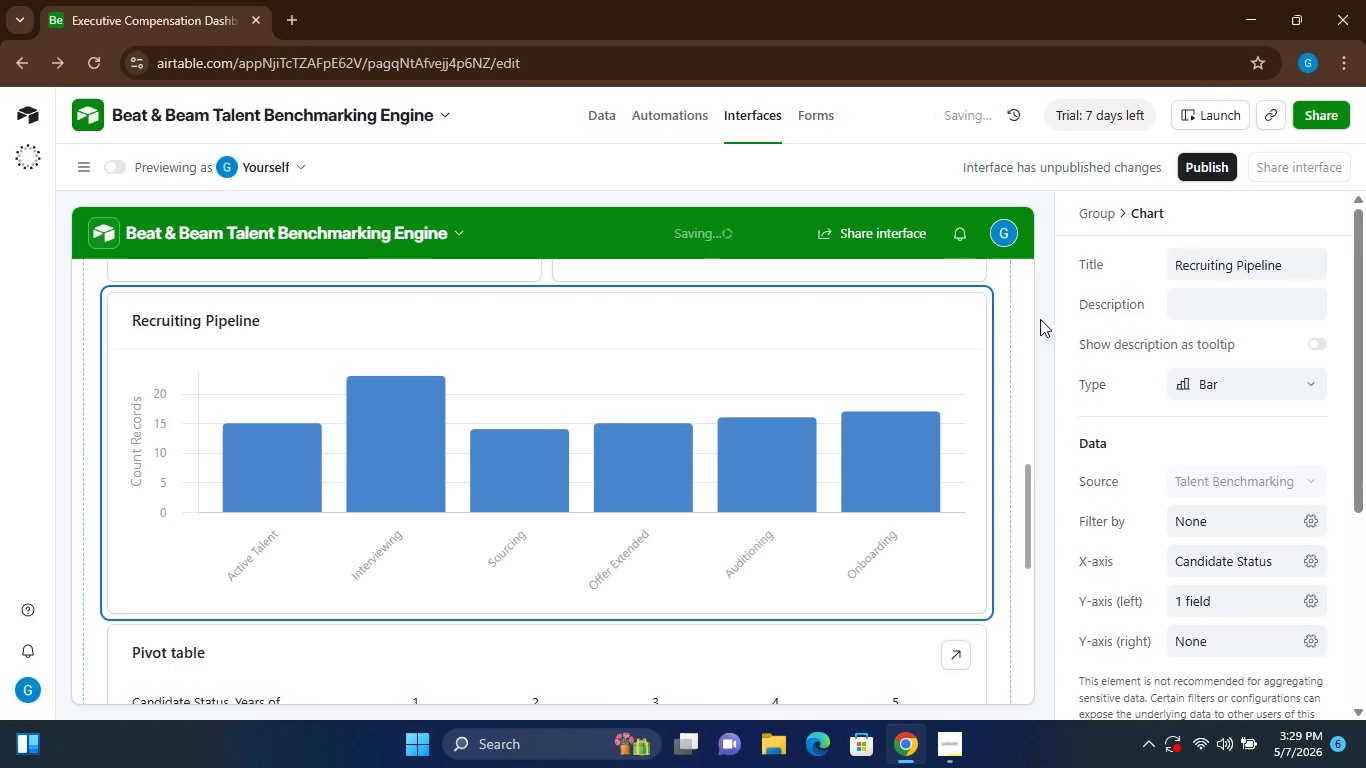 
left_click([1040, 319])
 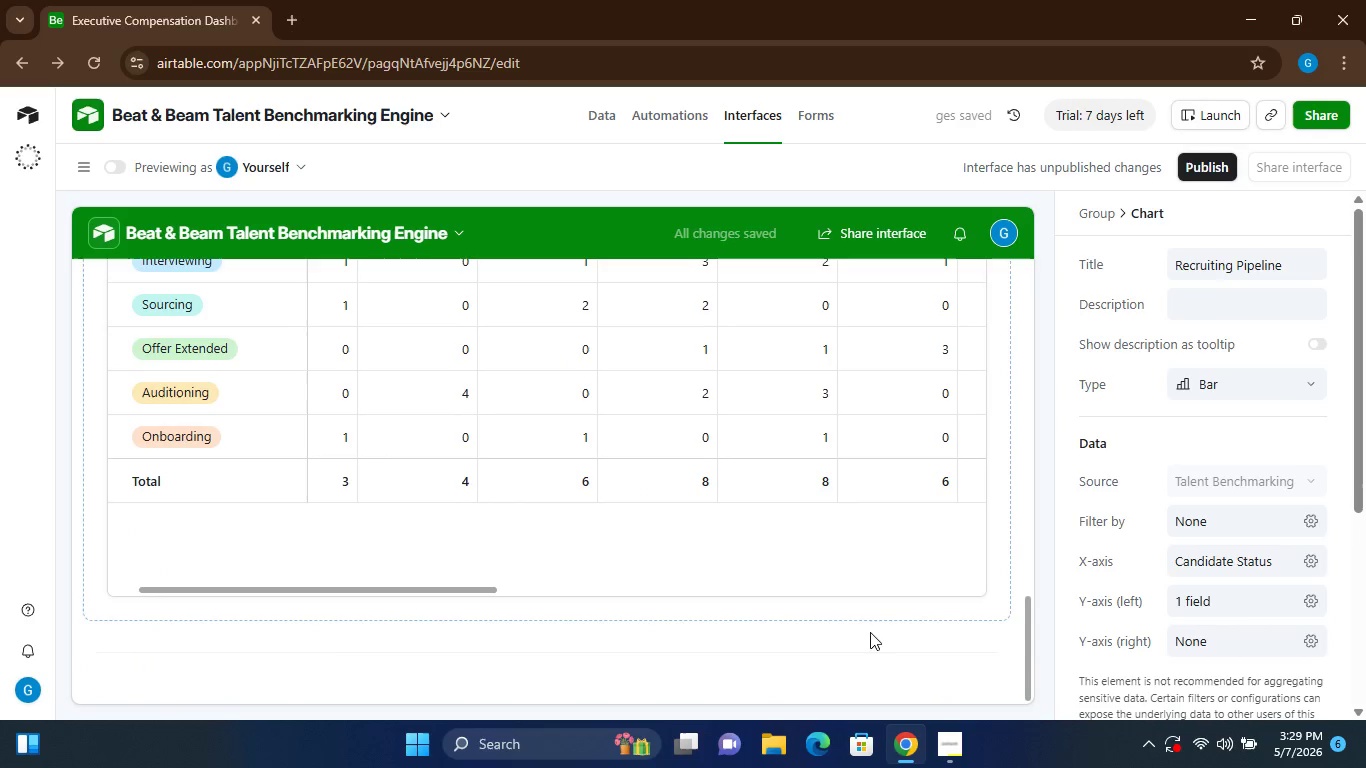 
left_click([599, 536])
 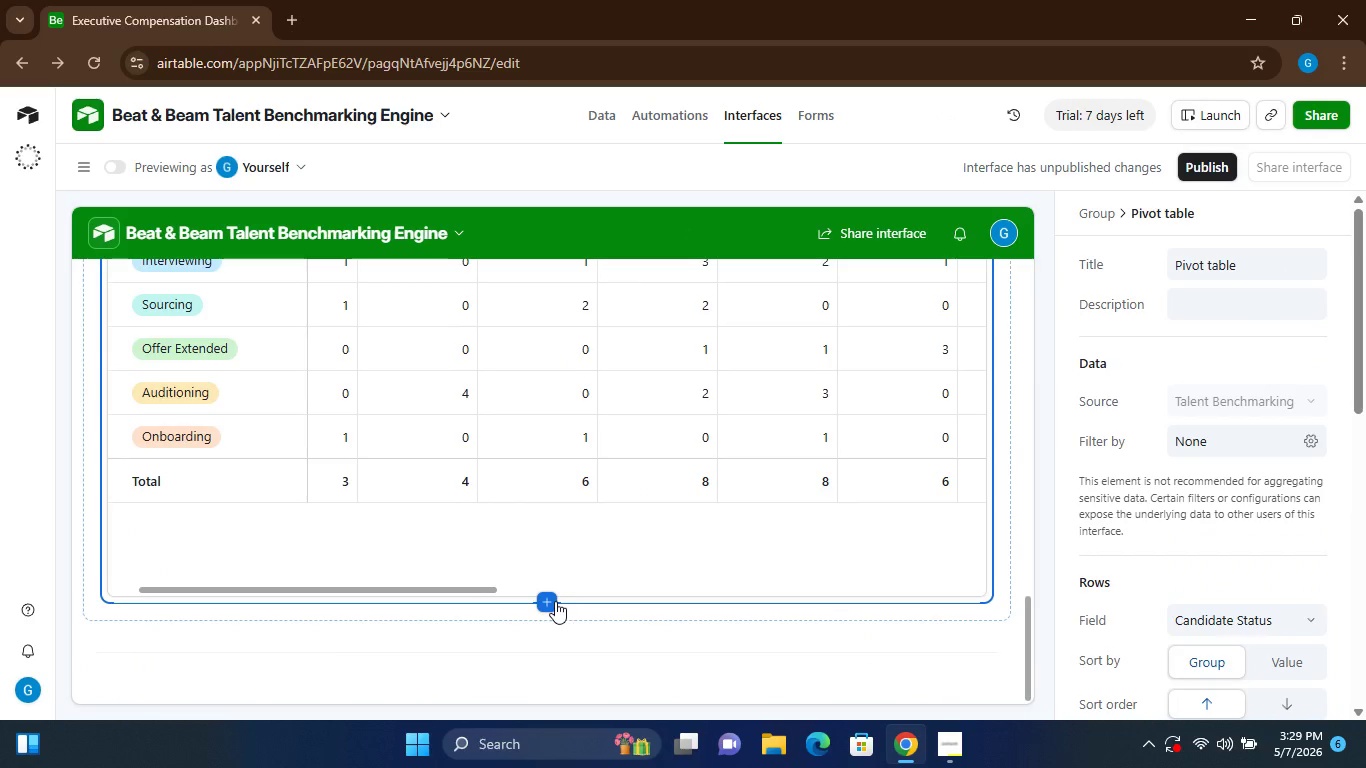 
left_click([548, 599])
 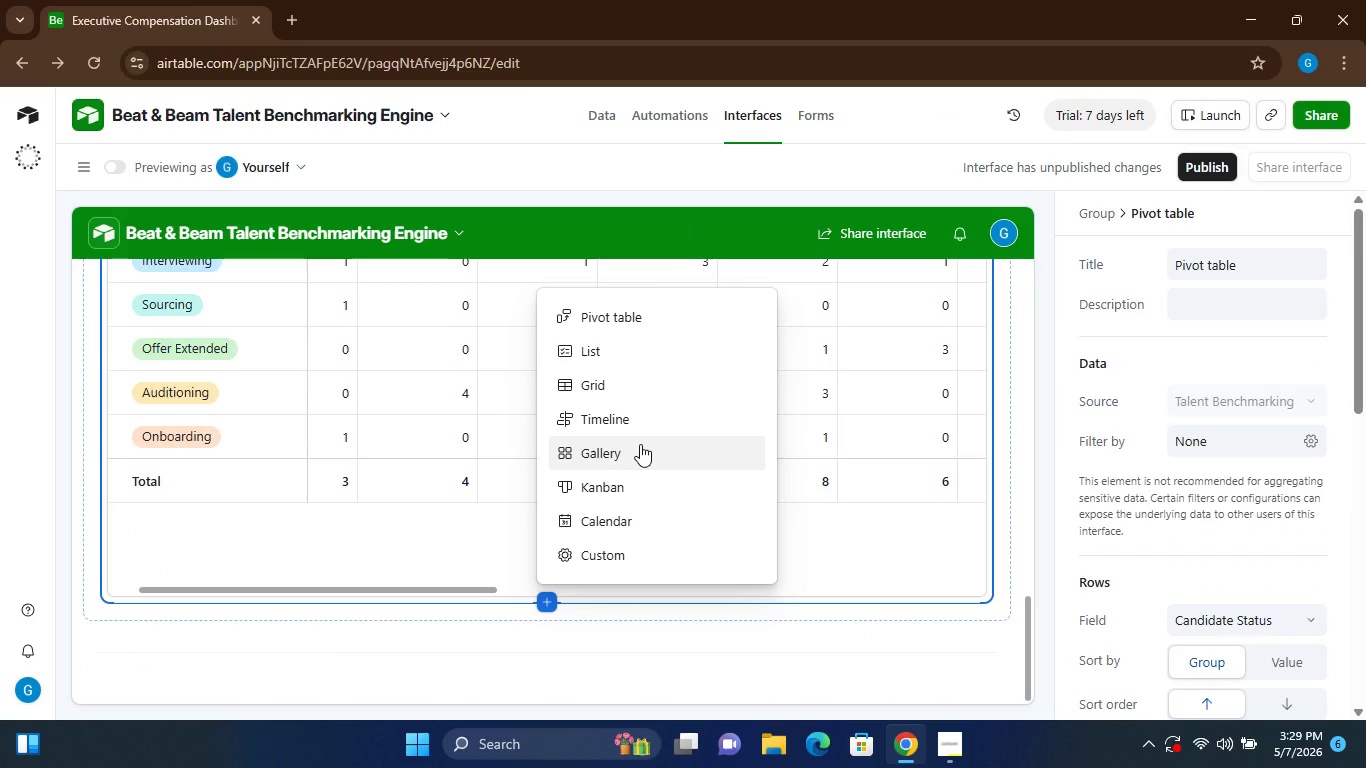 
left_click([586, 556])
 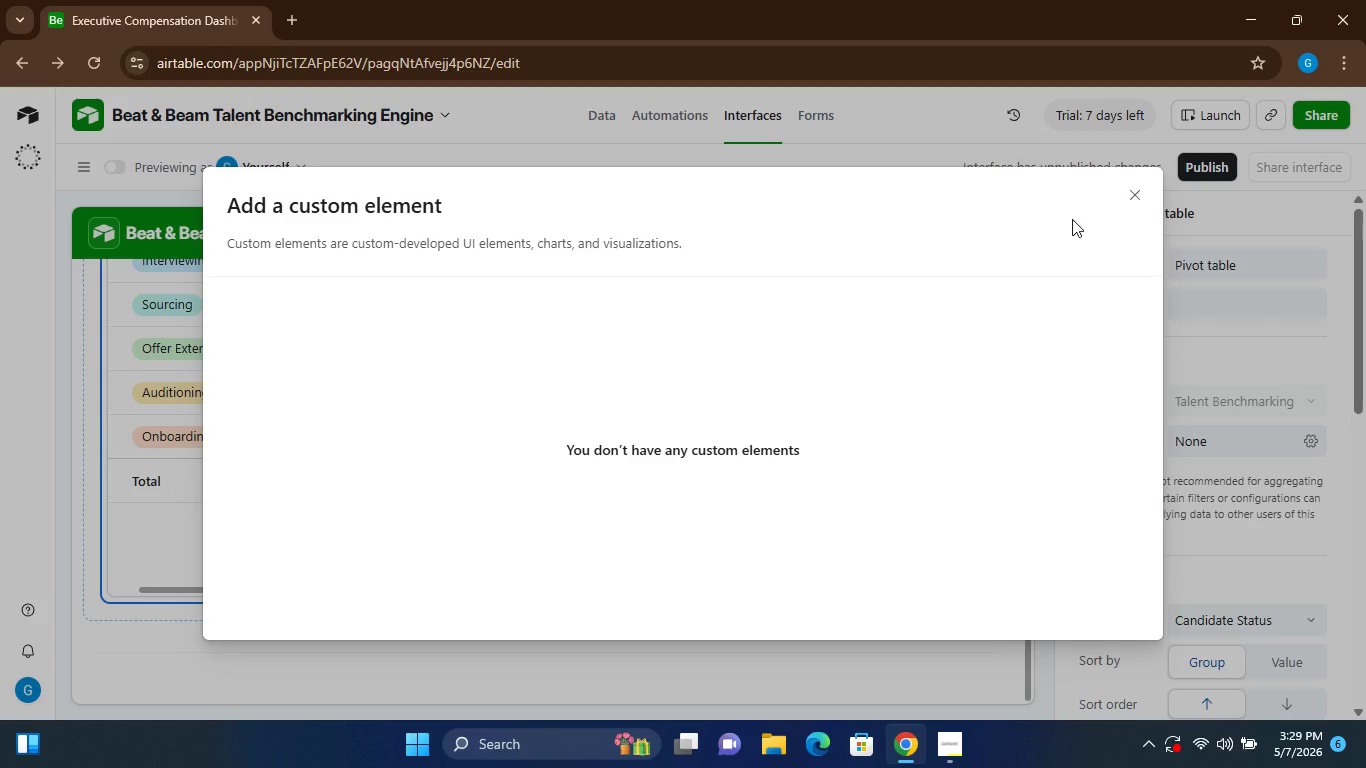 
left_click([1139, 185])
 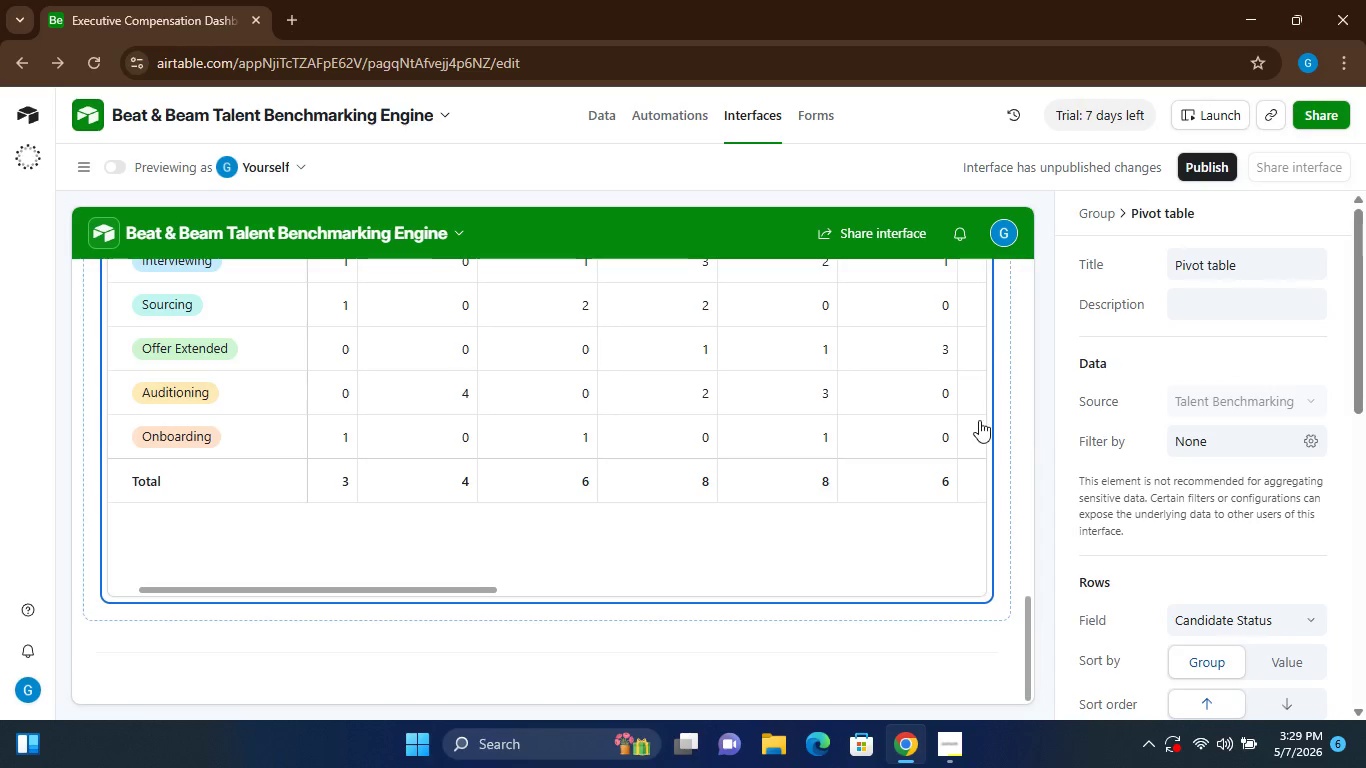 
mouse_move([959, 412])
 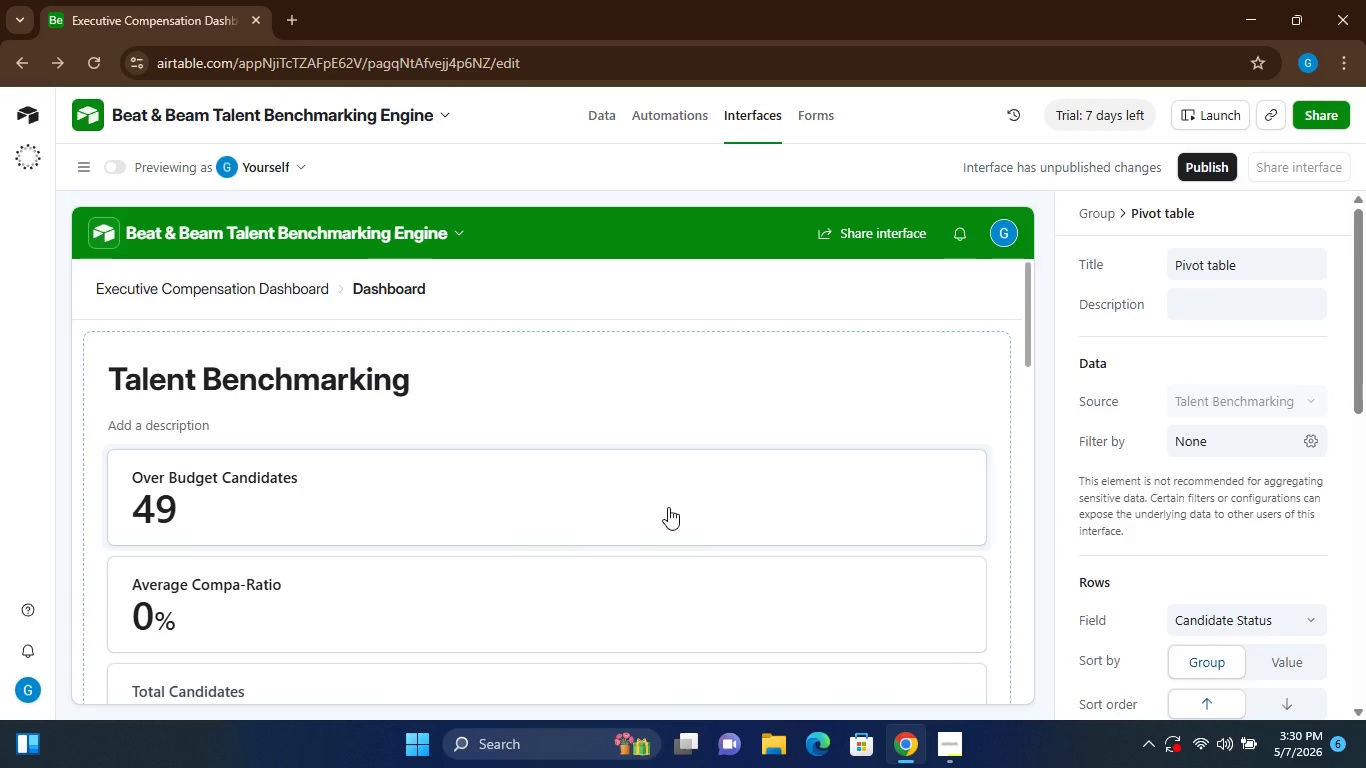 
wait(75.06)
 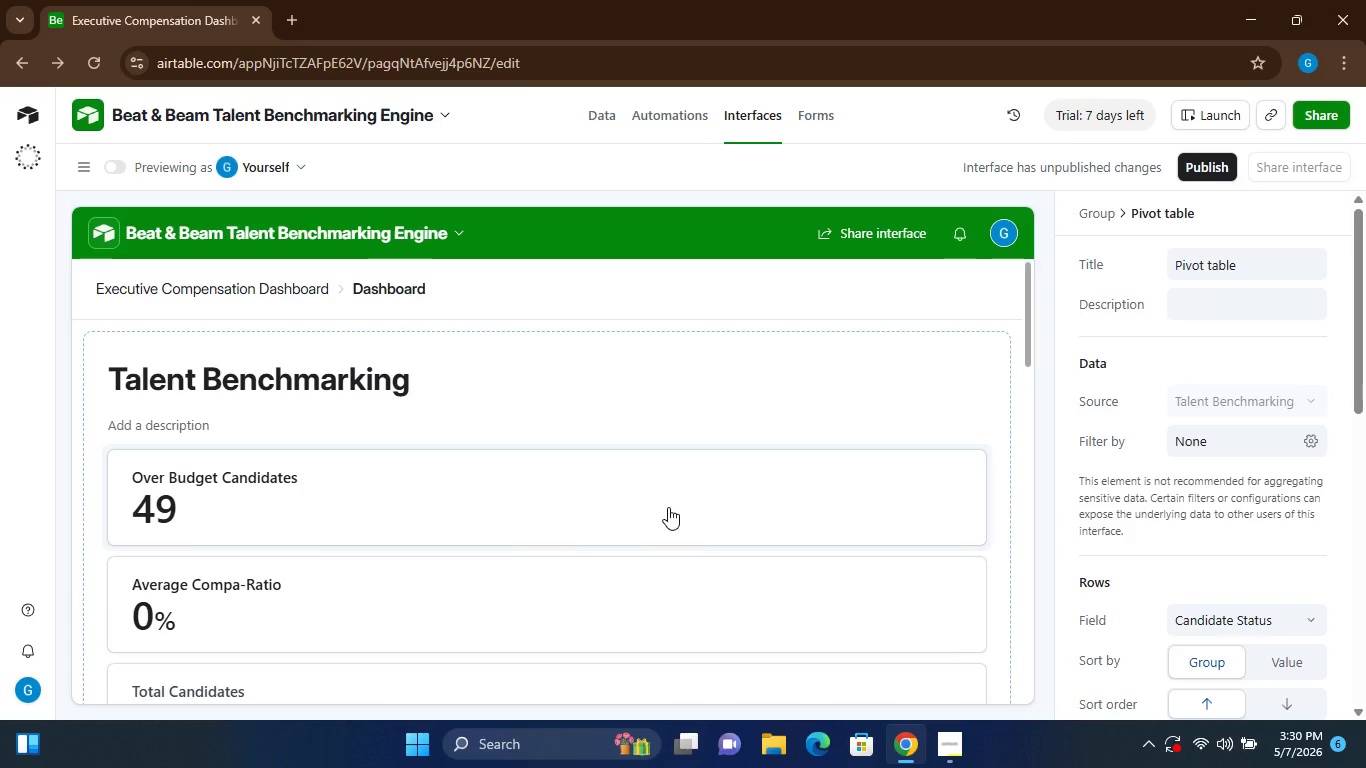 
left_click([396, 286])
 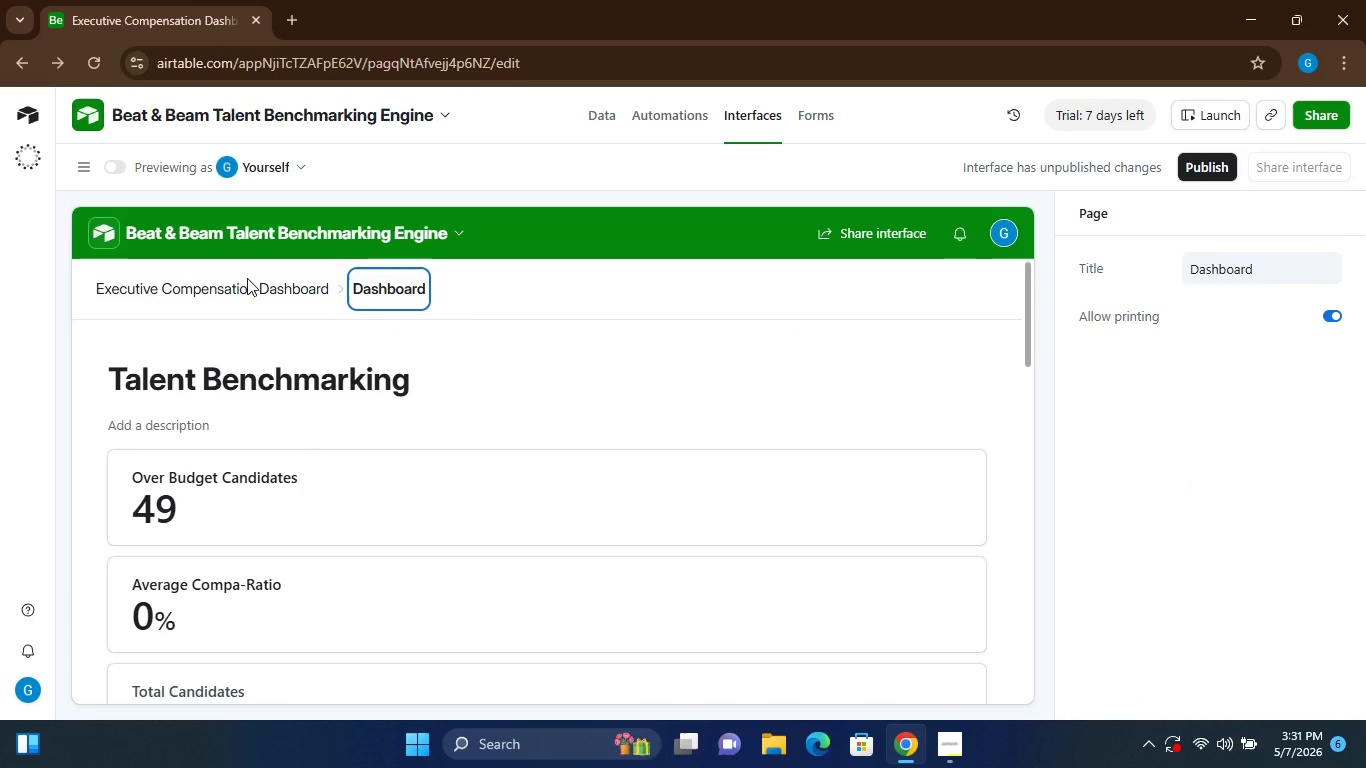 
wait(6.08)
 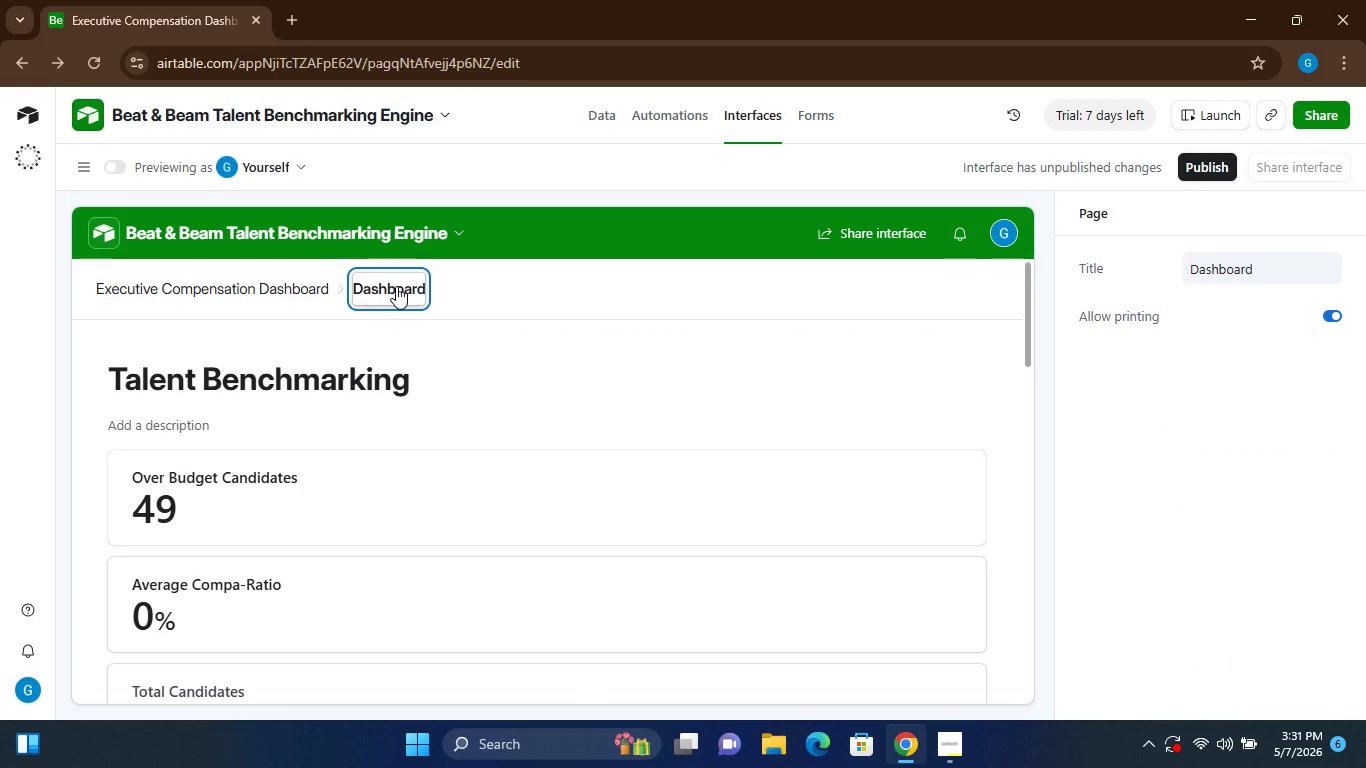 
left_click([225, 290])
 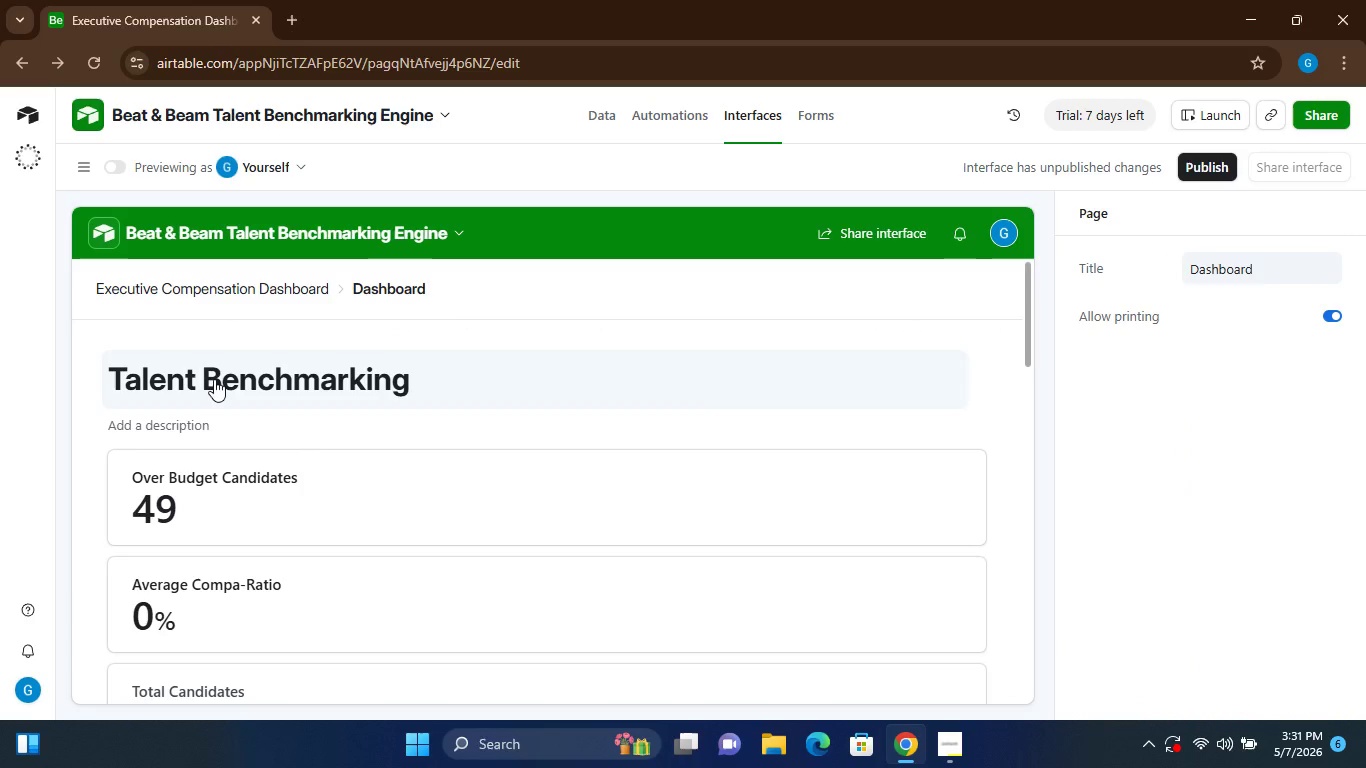 
left_click([214, 379])
 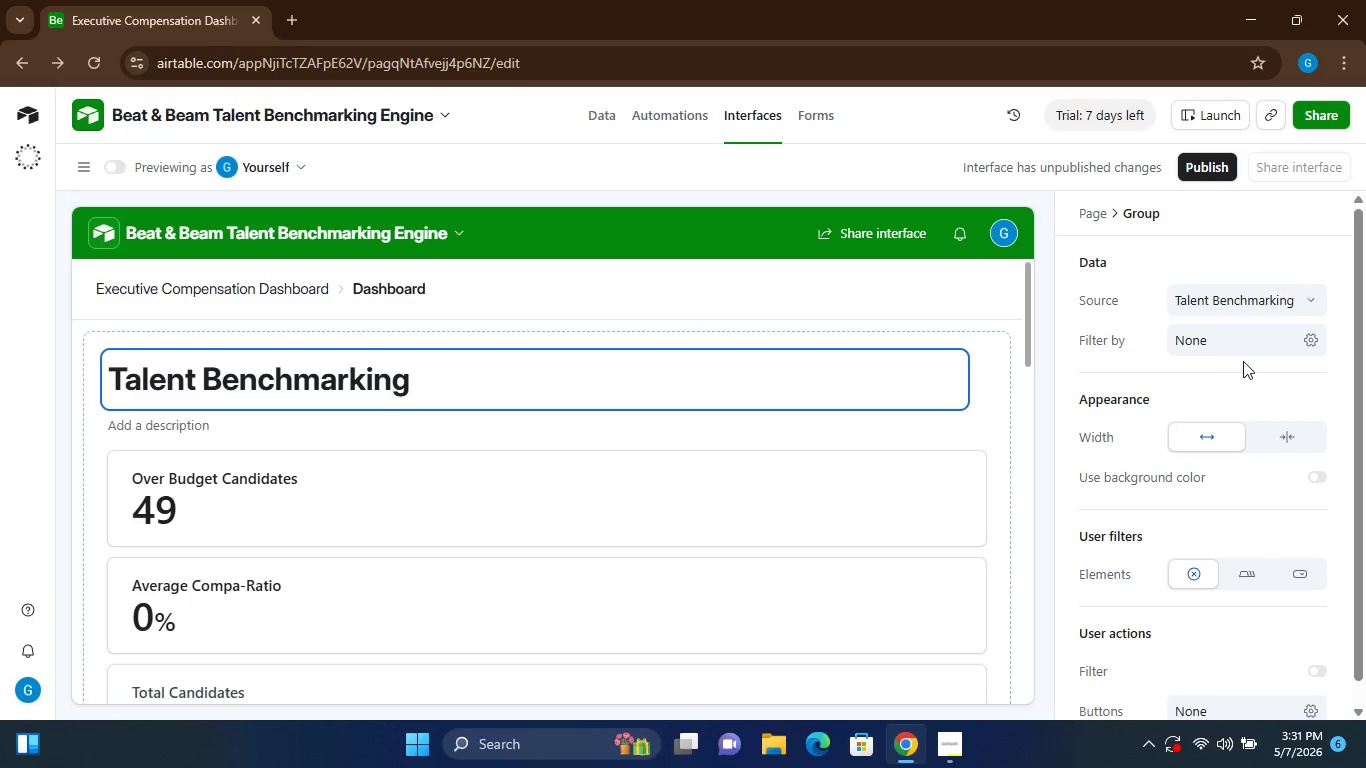 
left_click([1228, 346])
 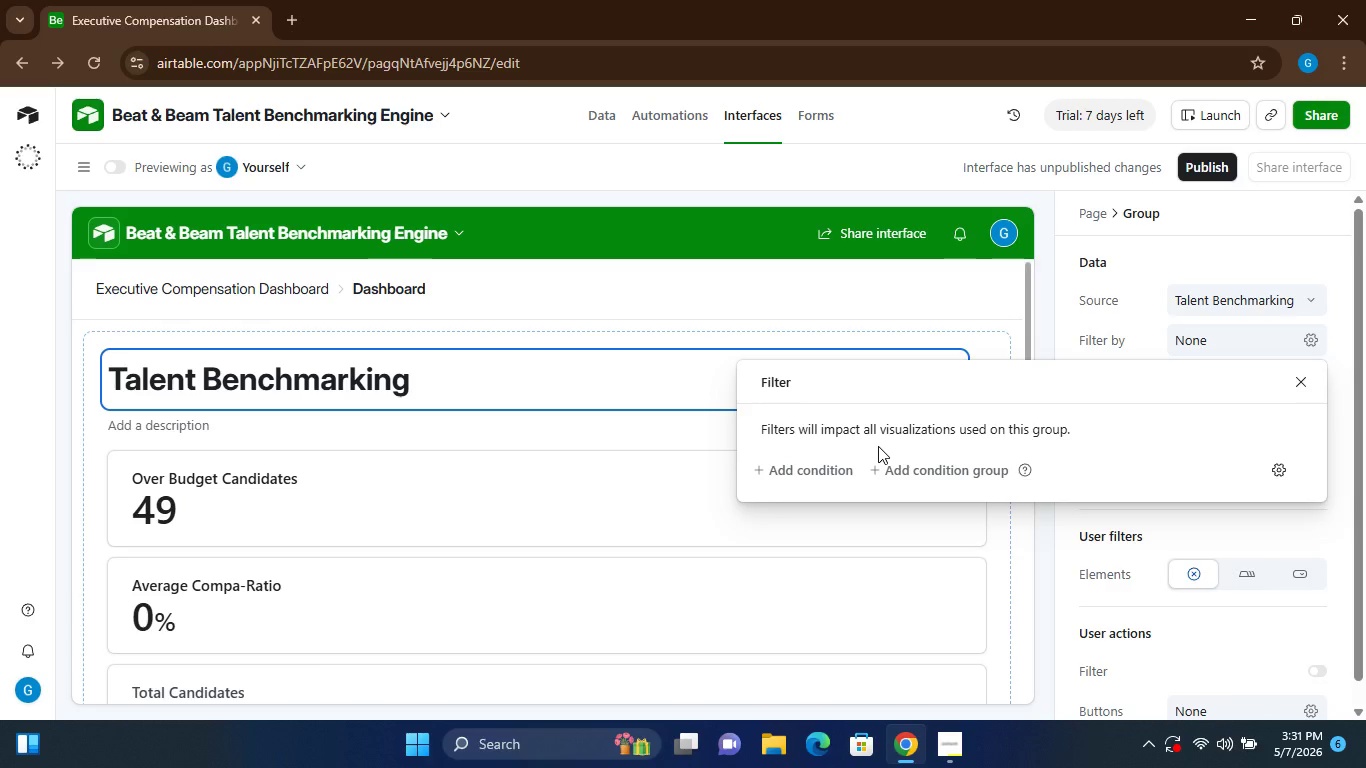 
wait(14.19)
 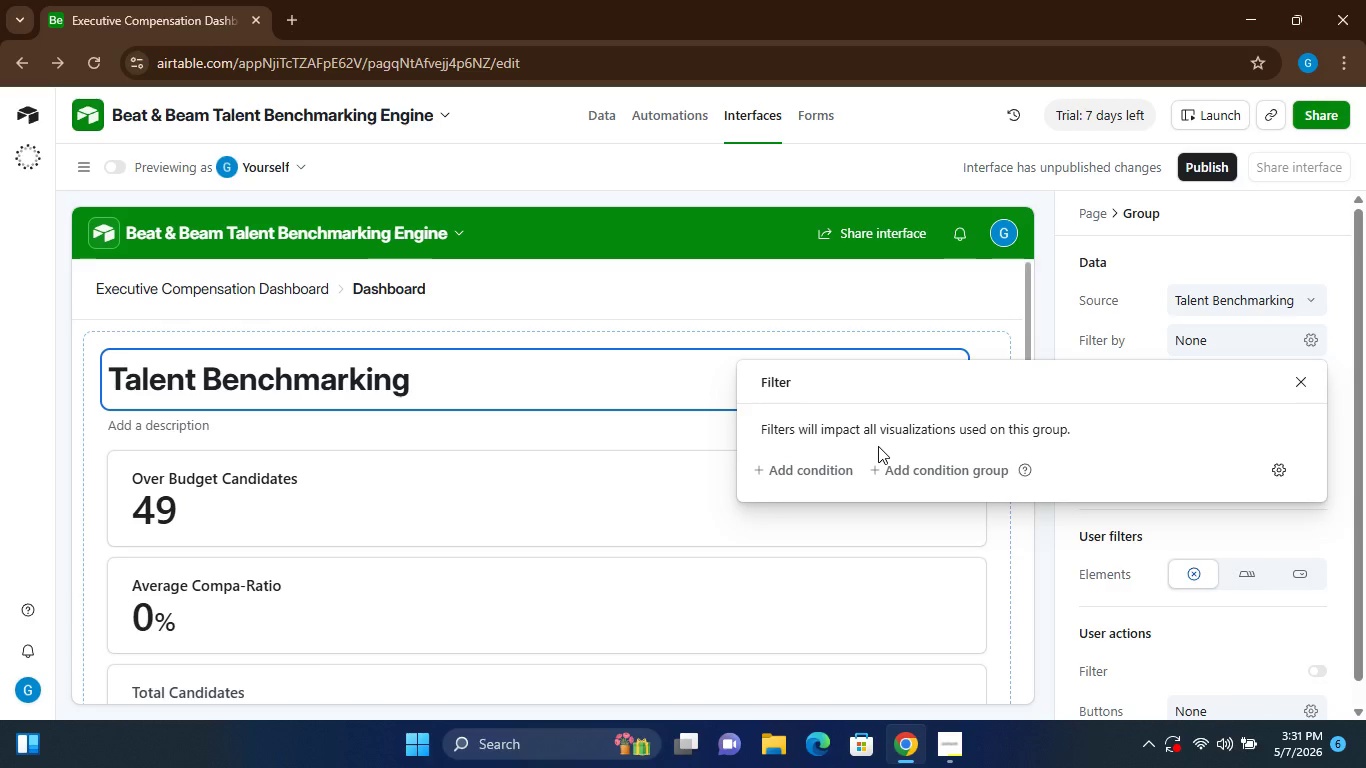 
left_click([820, 471])
 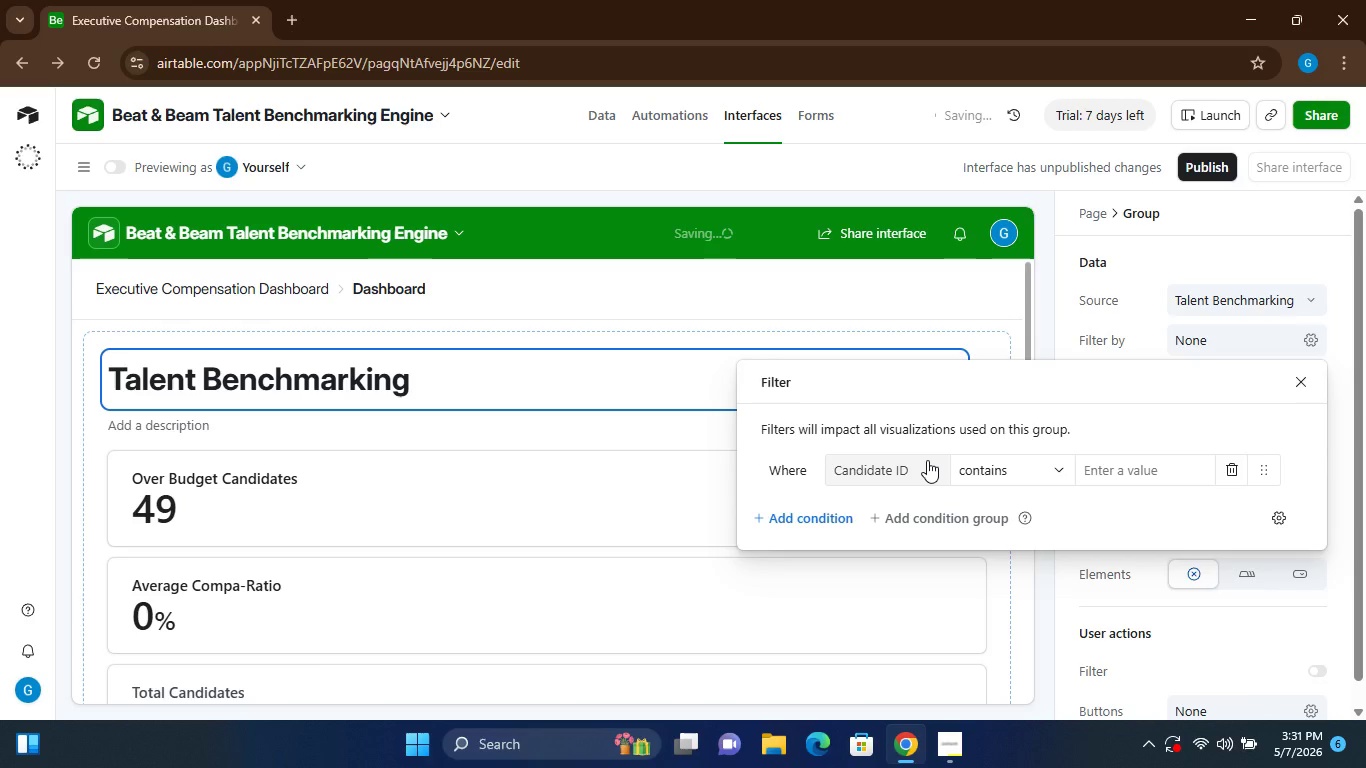 
left_click([926, 464])
 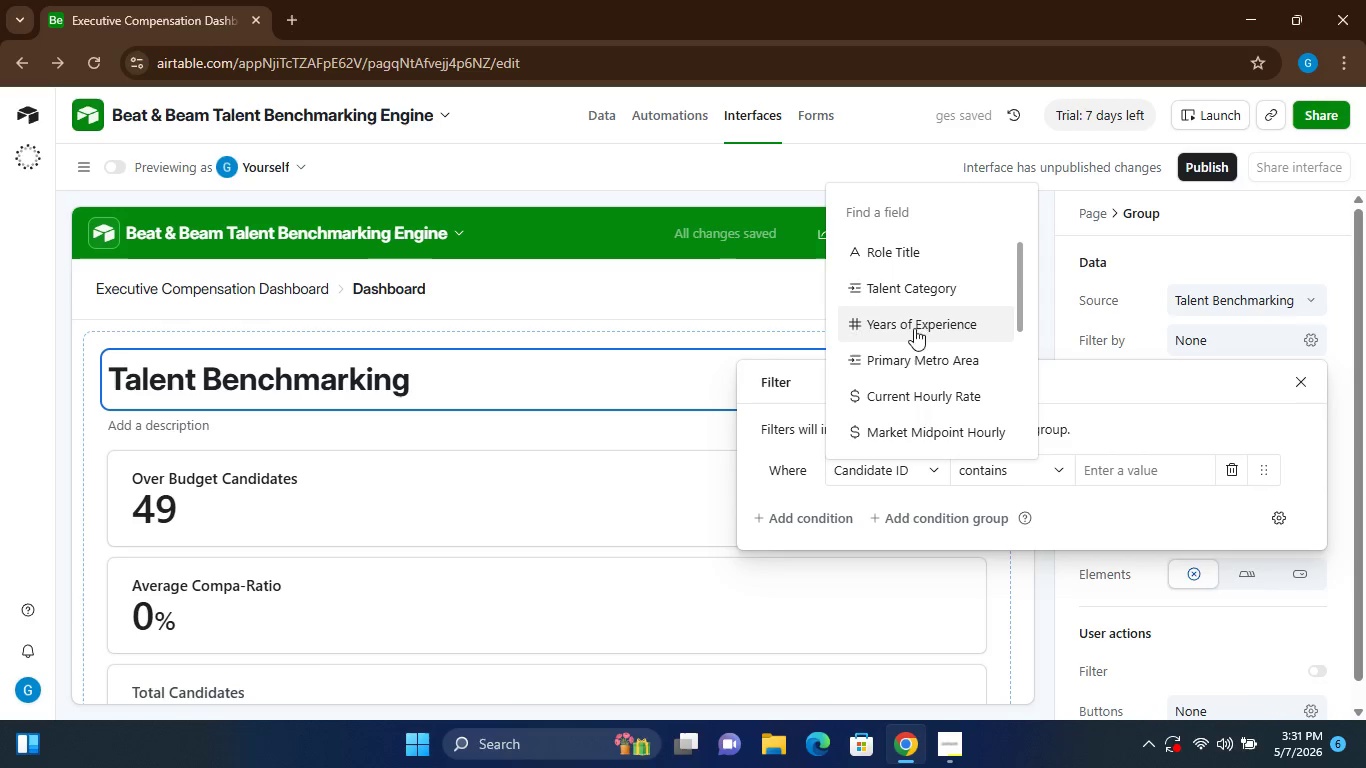 
left_click([906, 300])
 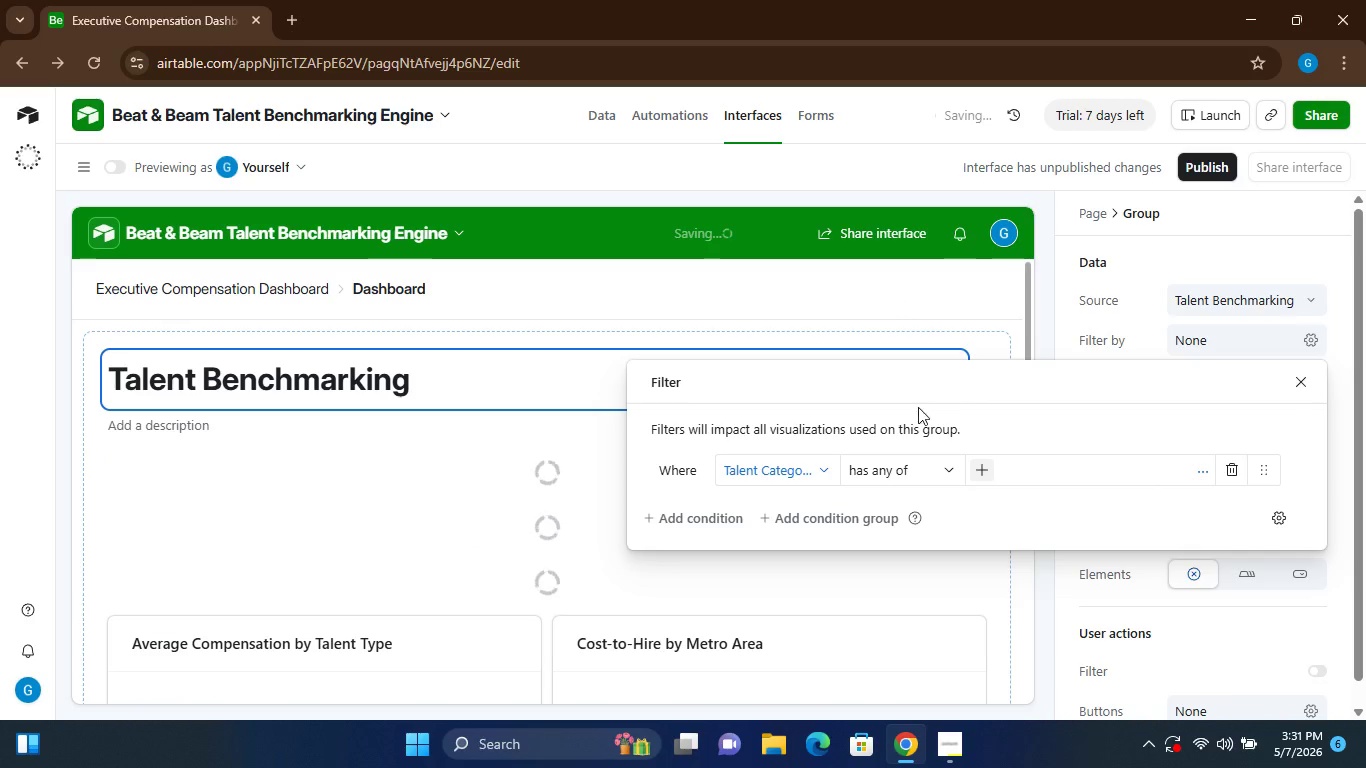 
wait(8.61)
 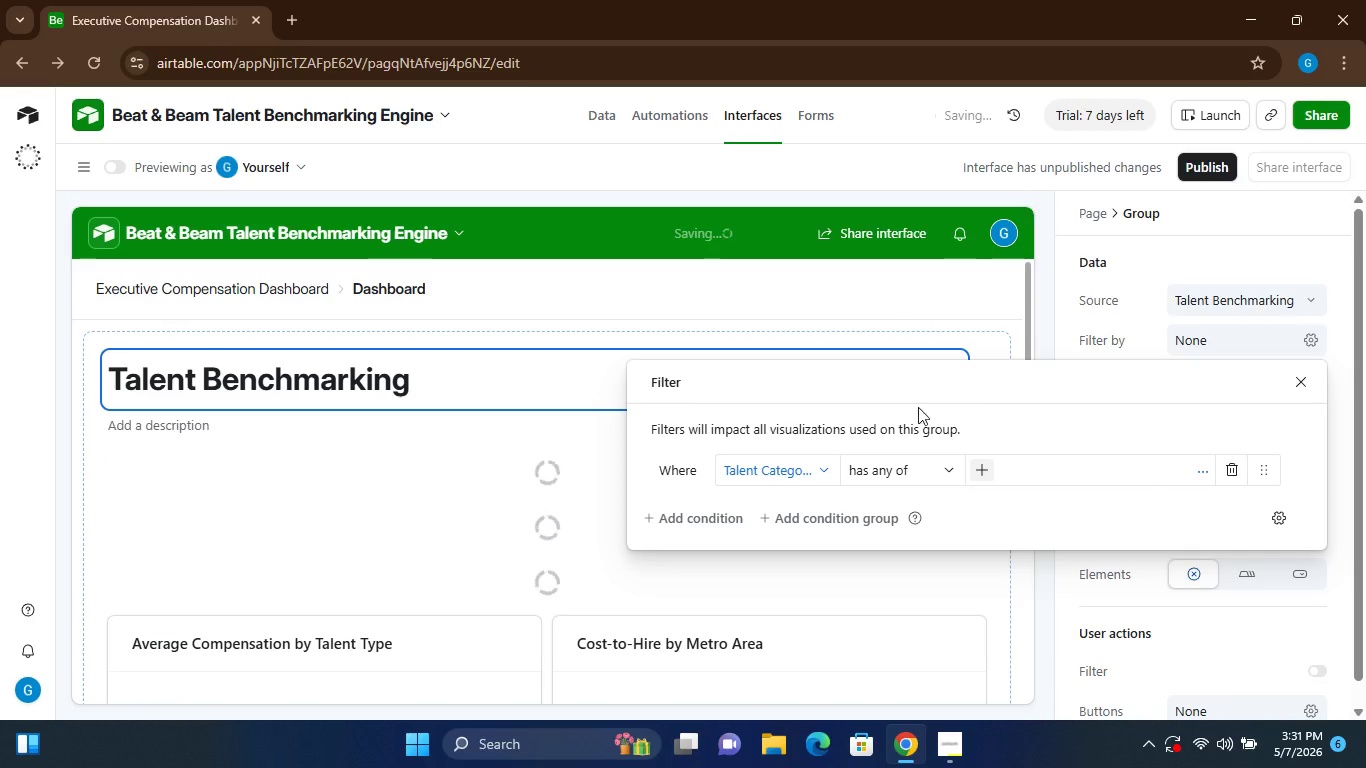 
left_click([710, 524])
 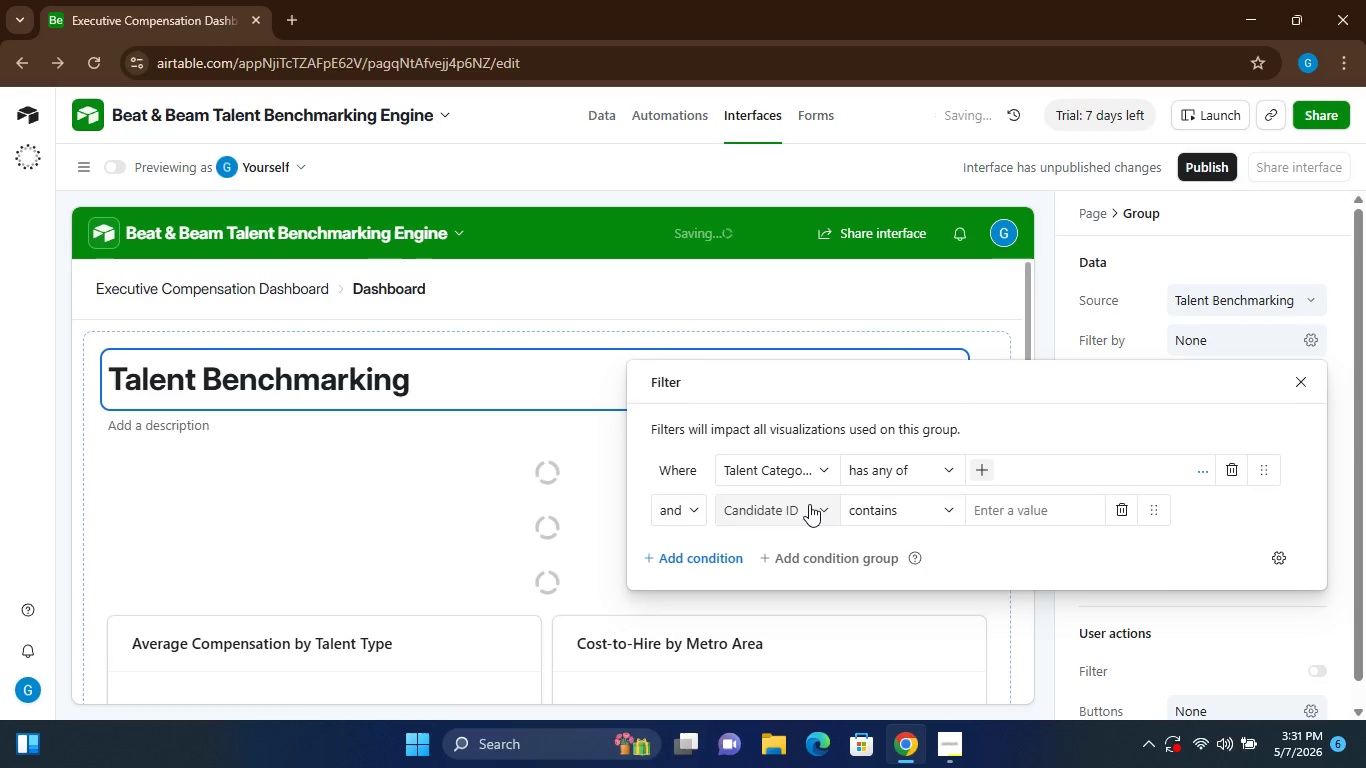 
left_click([809, 504])
 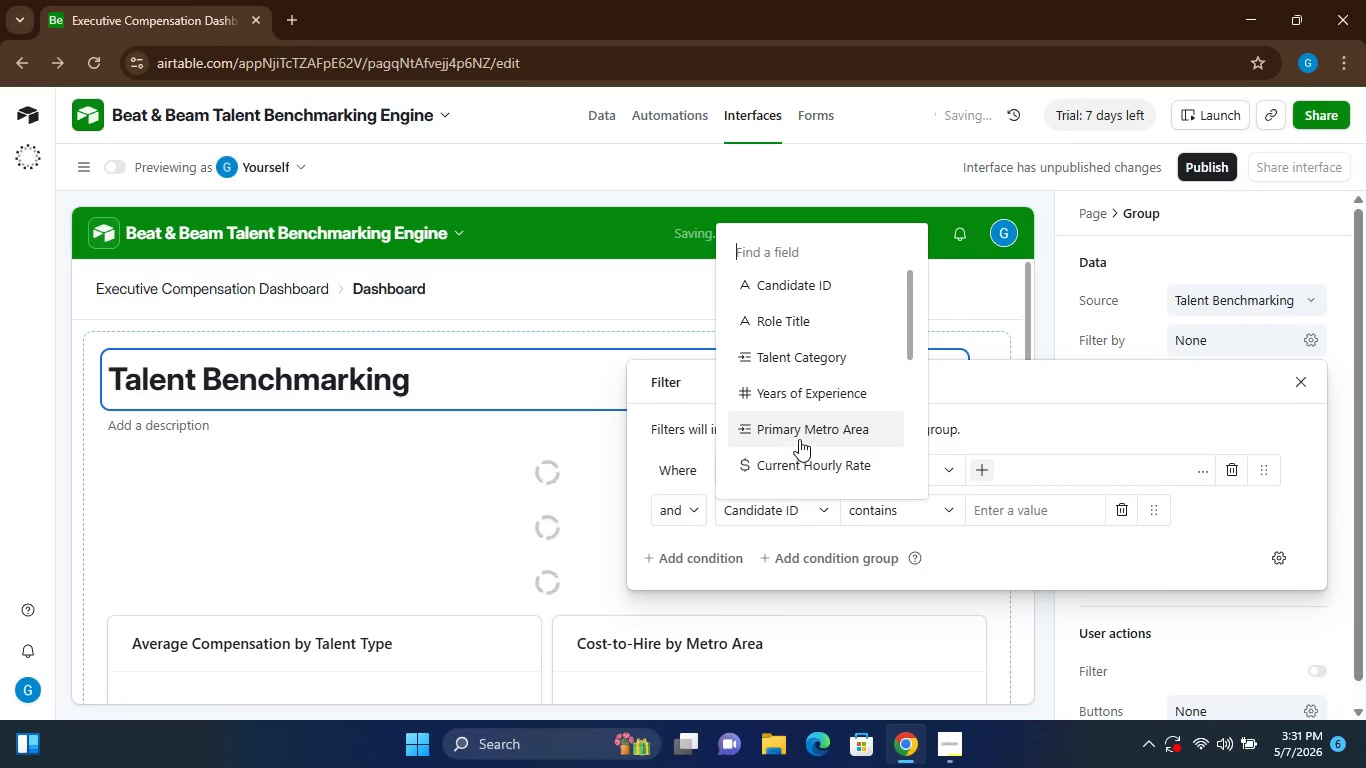 
left_click([799, 439])
 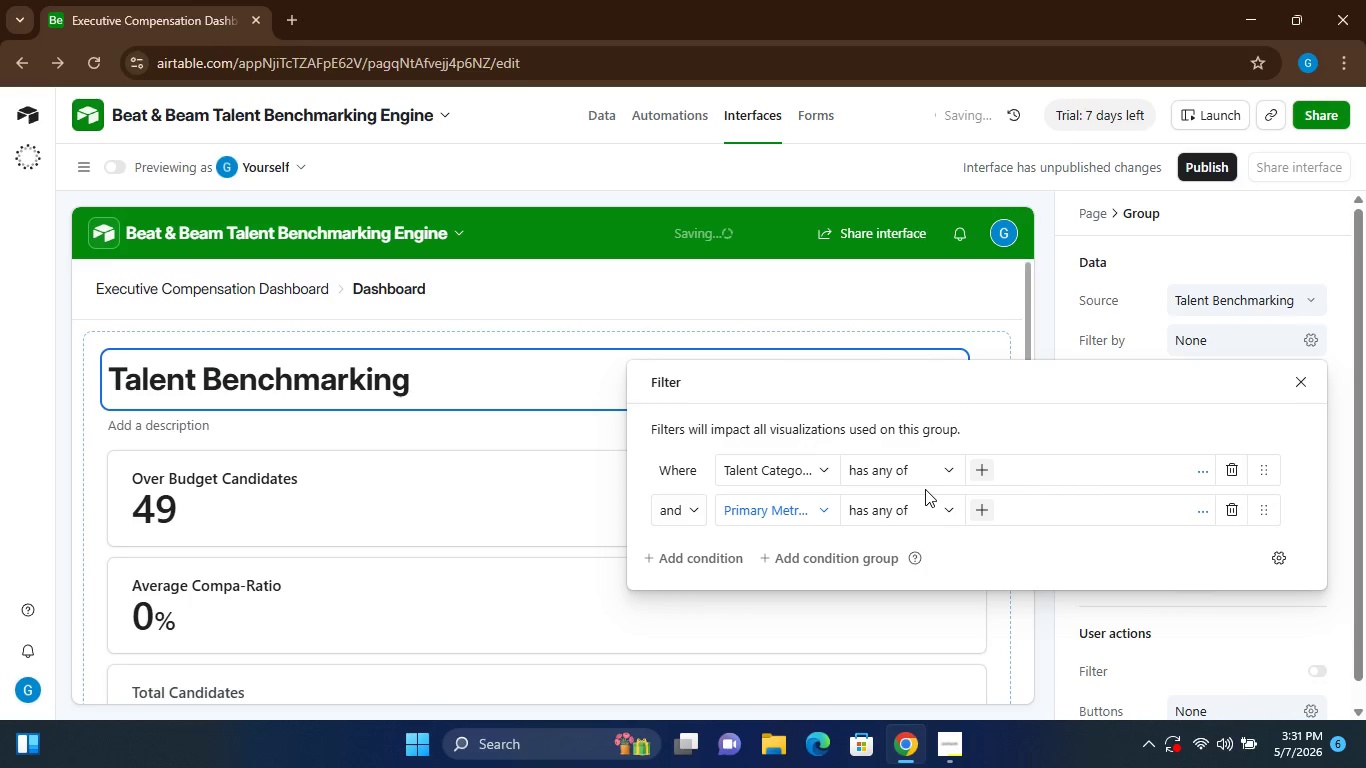 
wait(11.97)
 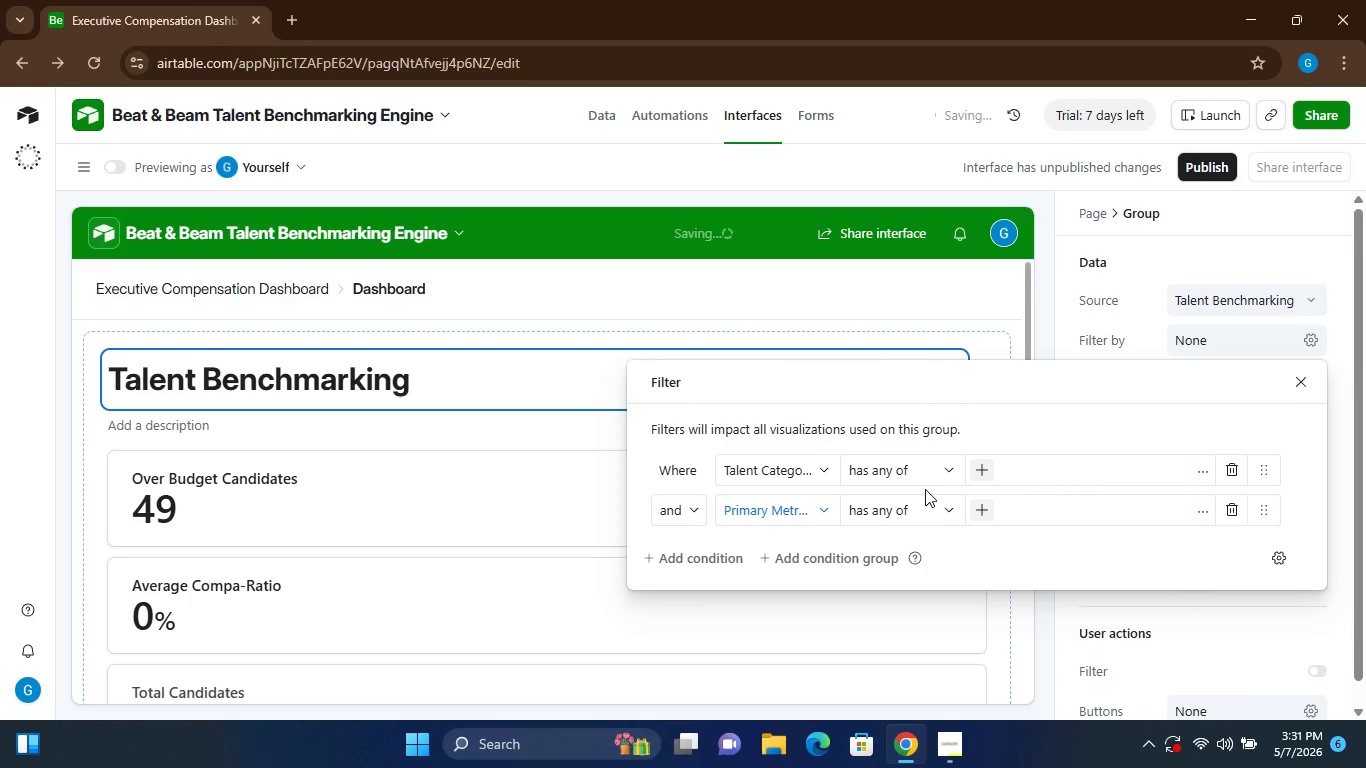 
left_click([693, 514])
 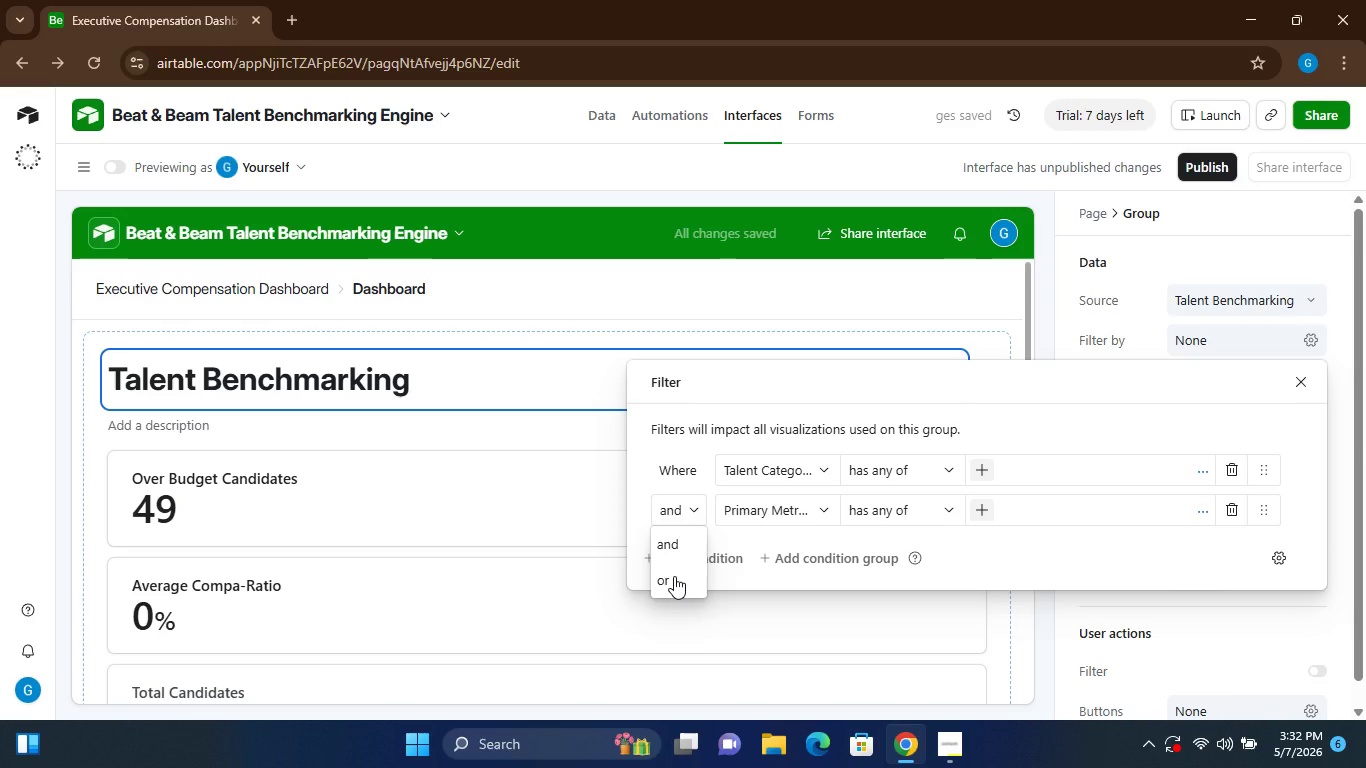 
left_click([674, 576])
 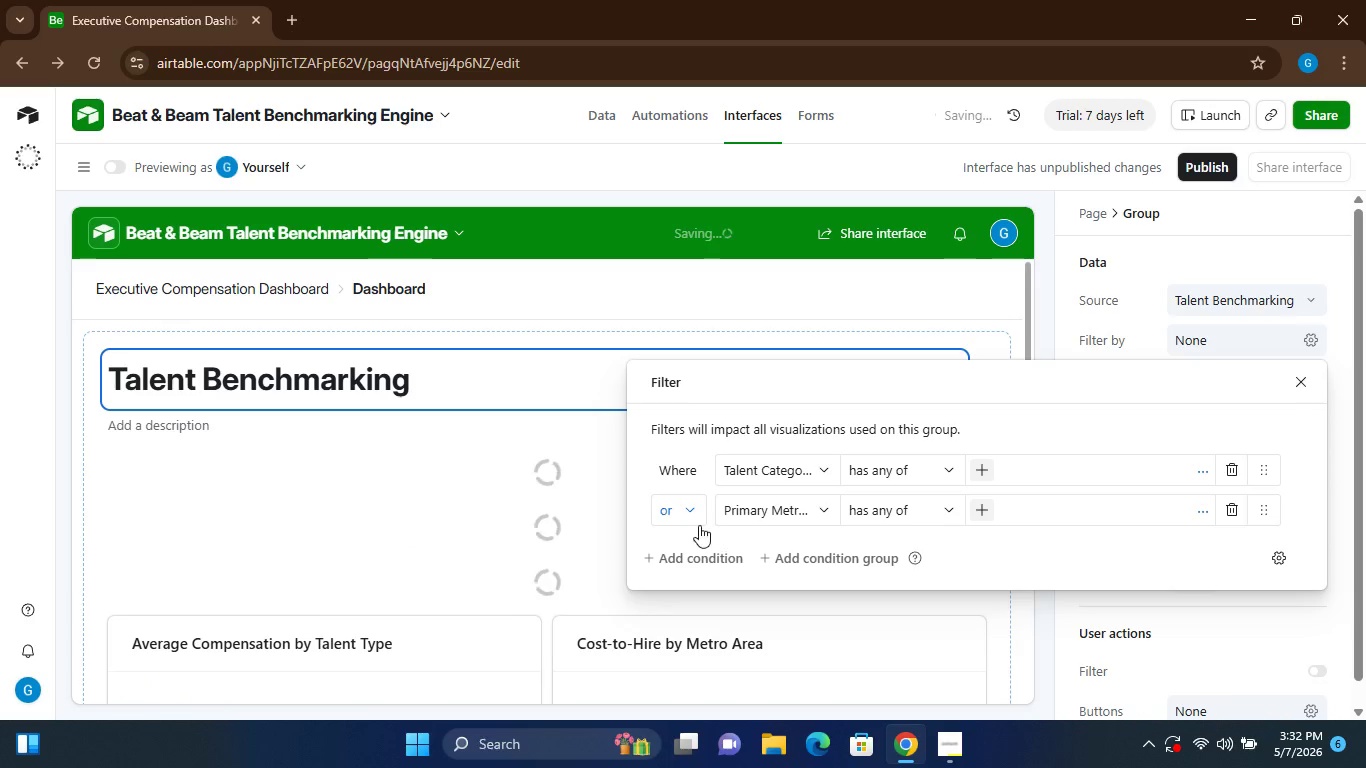 
left_click([684, 510])
 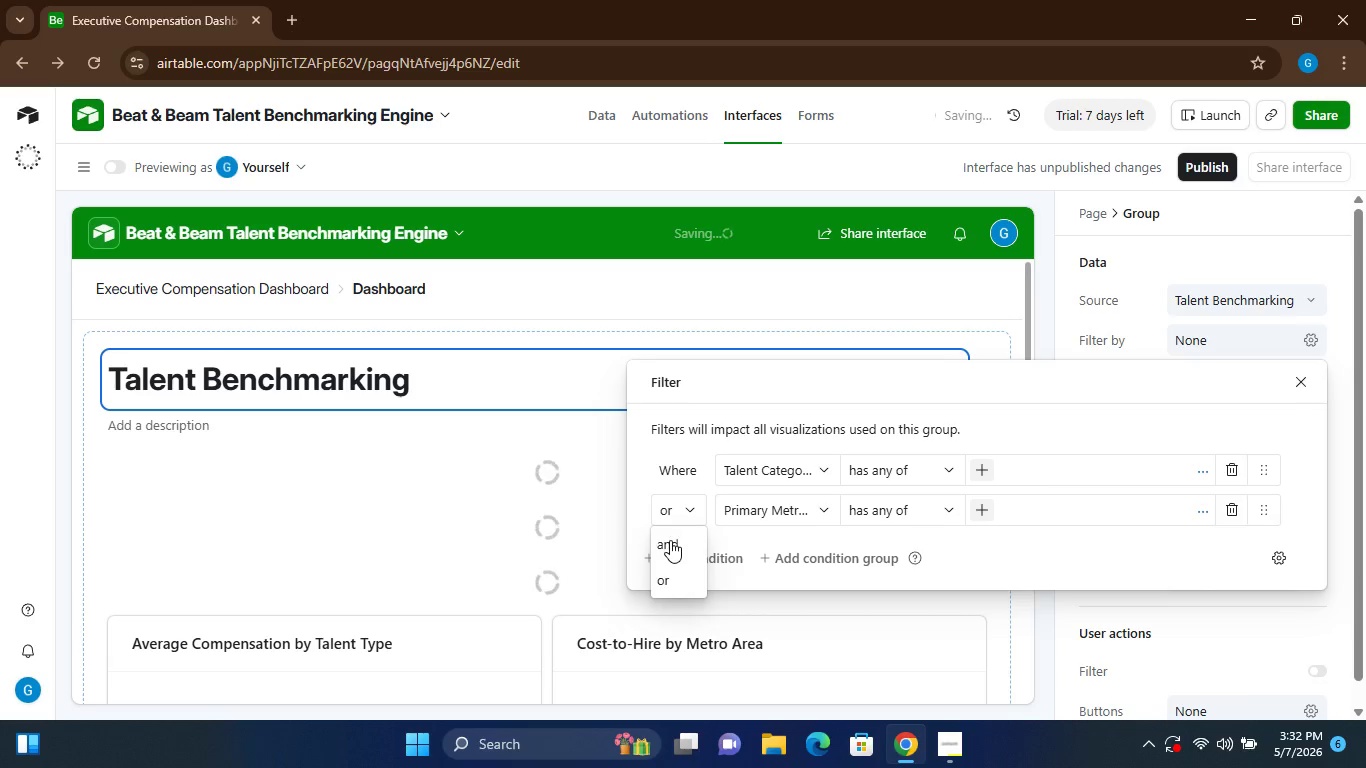 
left_click([670, 541])
 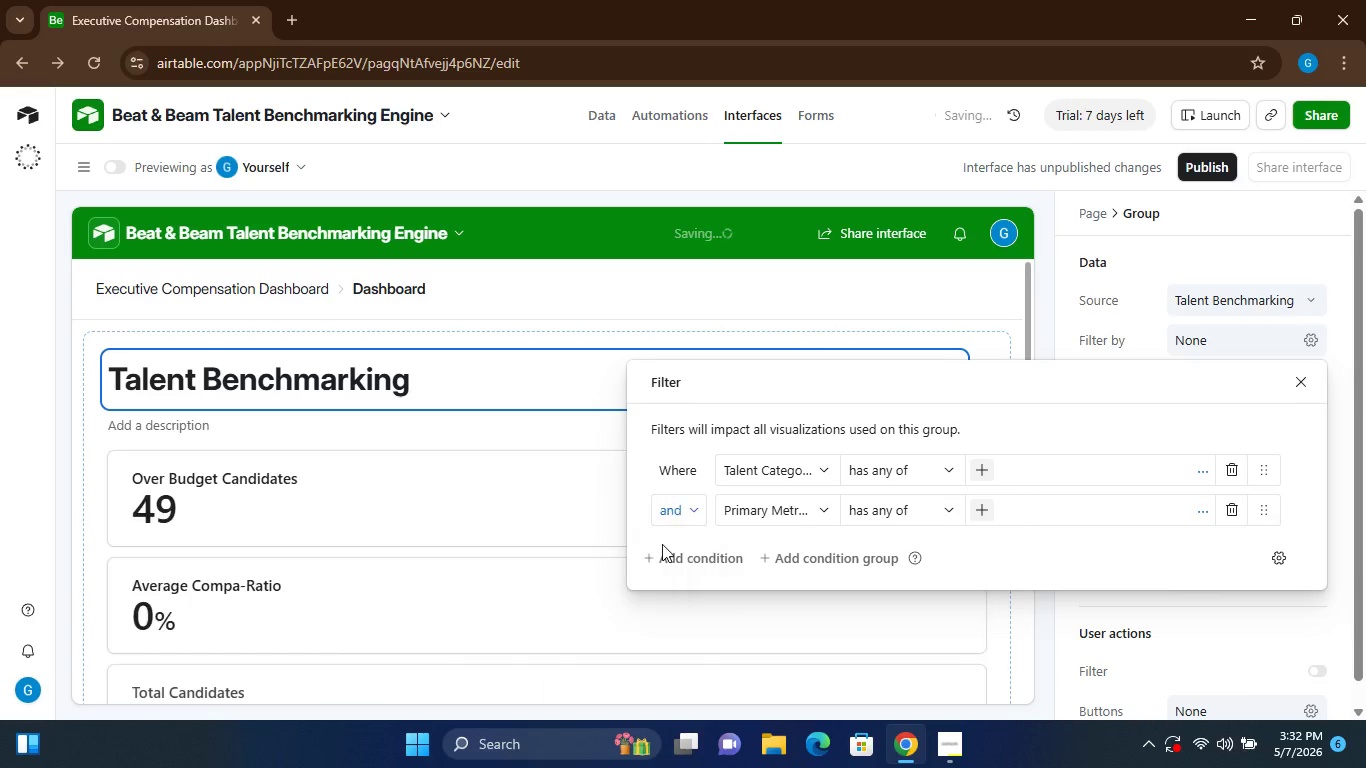 
left_click([662, 544])
 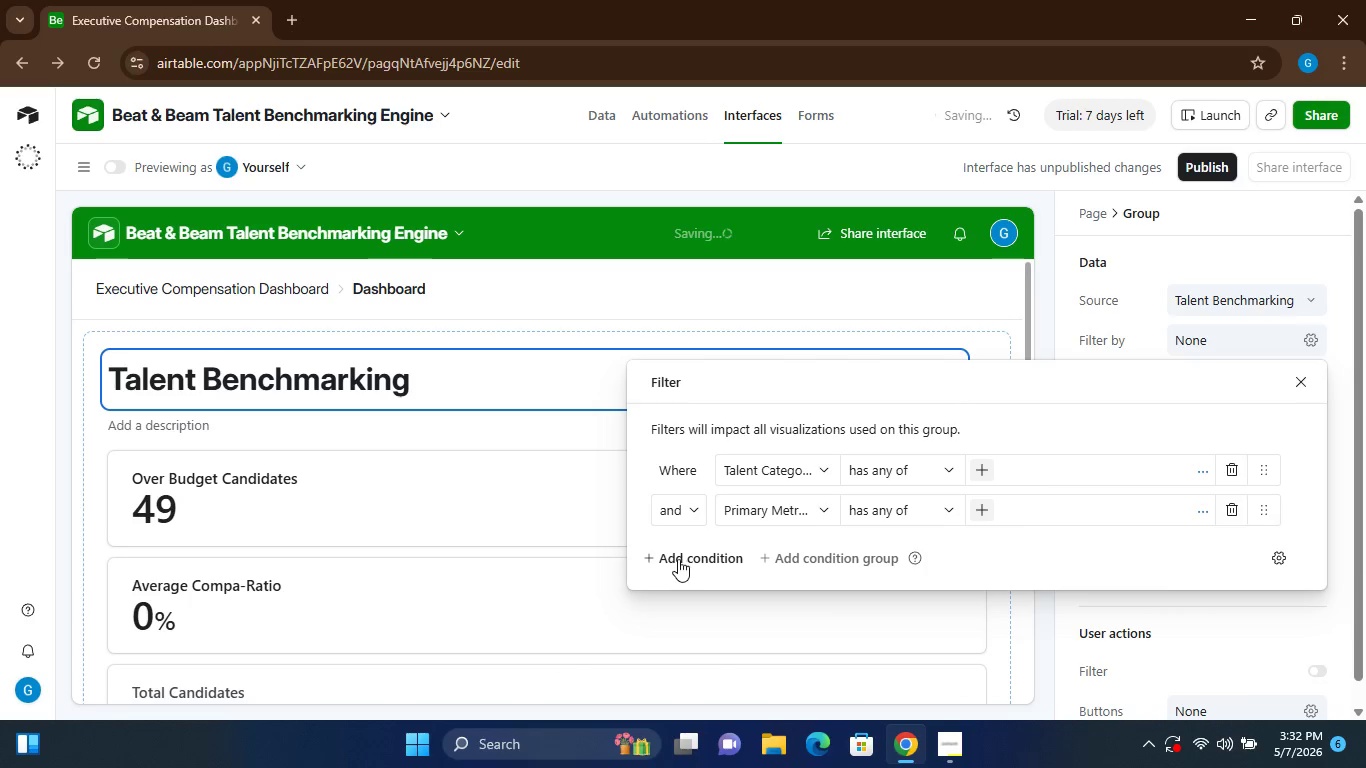 
left_click([678, 559])
 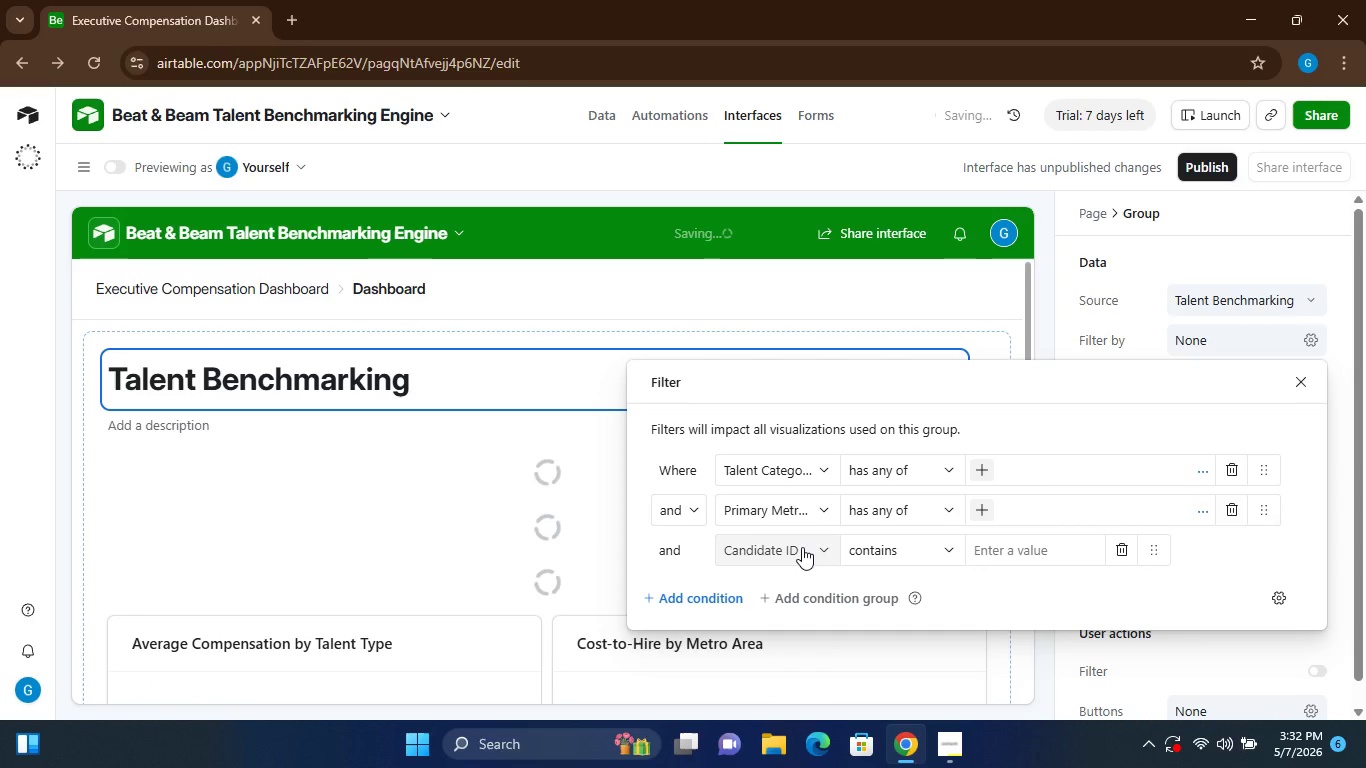 
left_click([802, 547])
 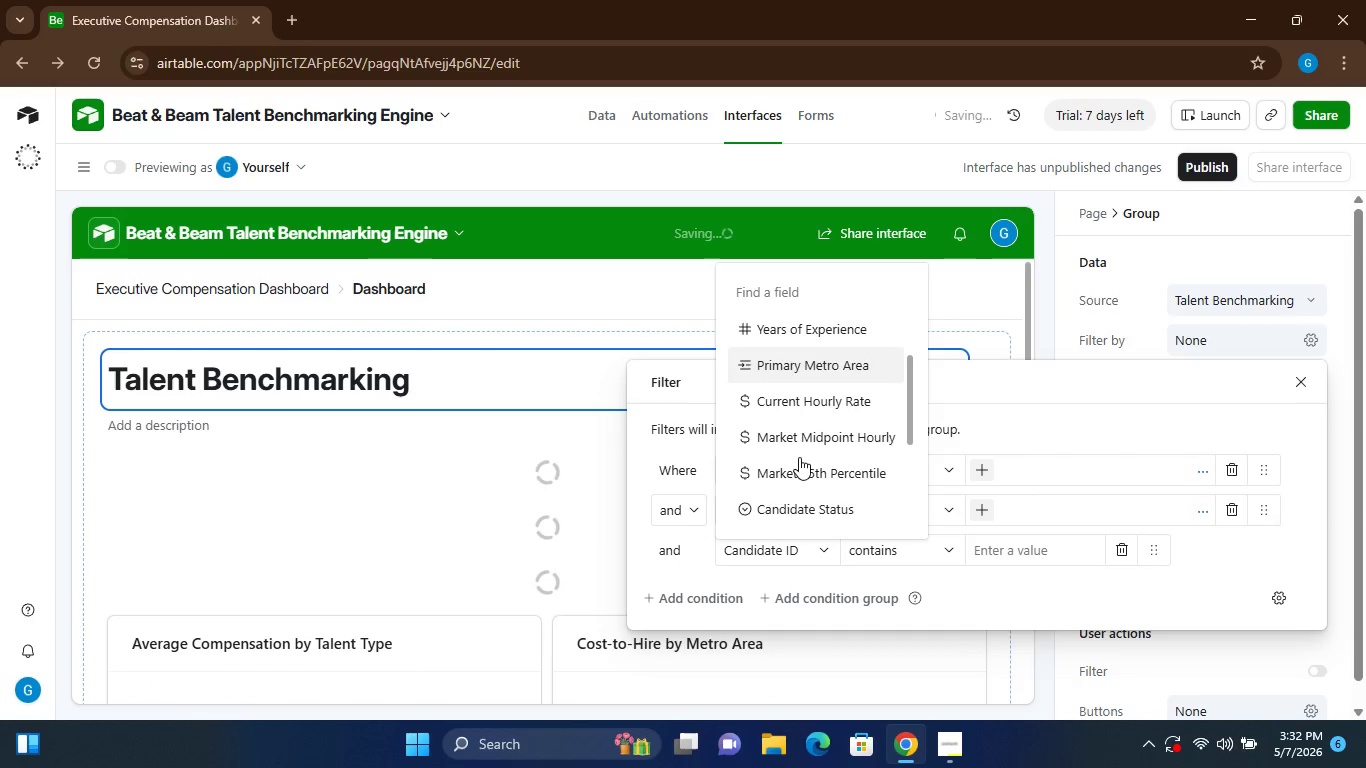 
wait(5.5)
 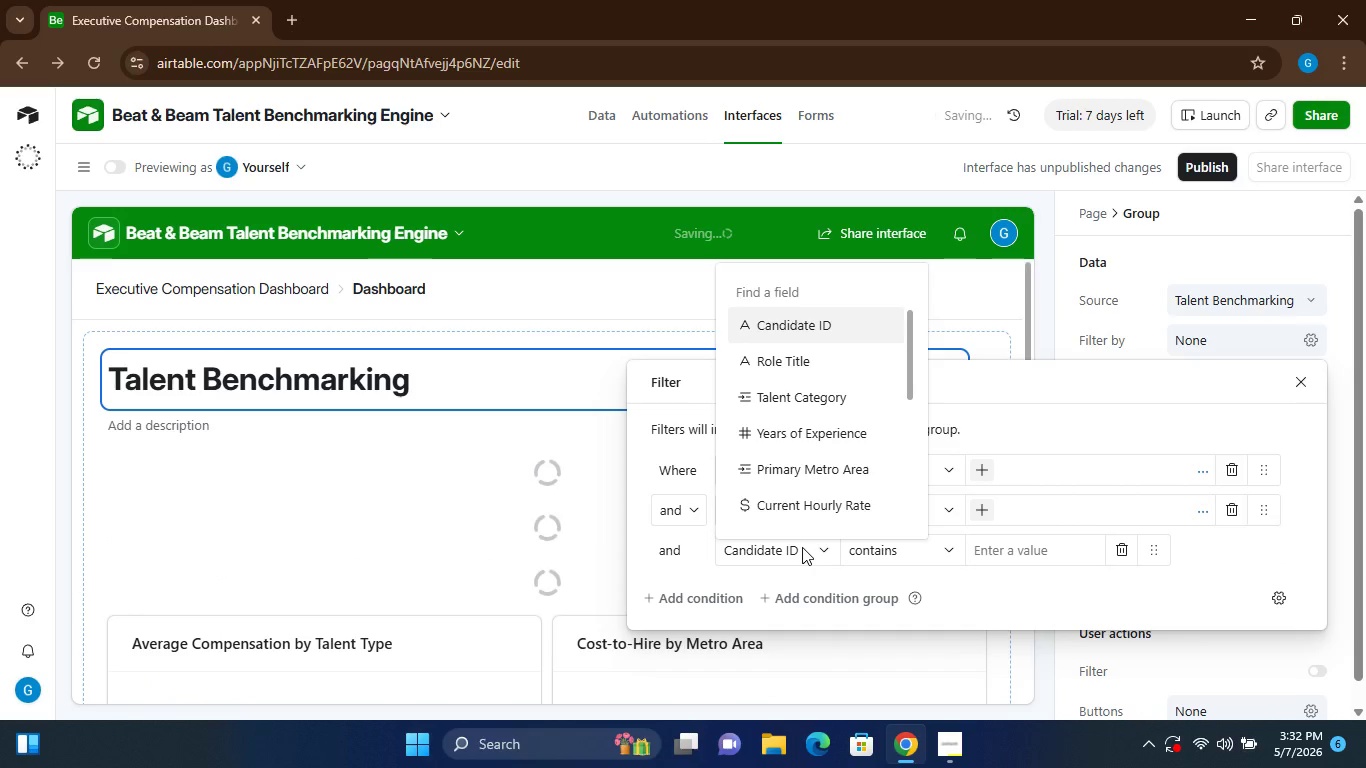 
left_click([794, 448])
 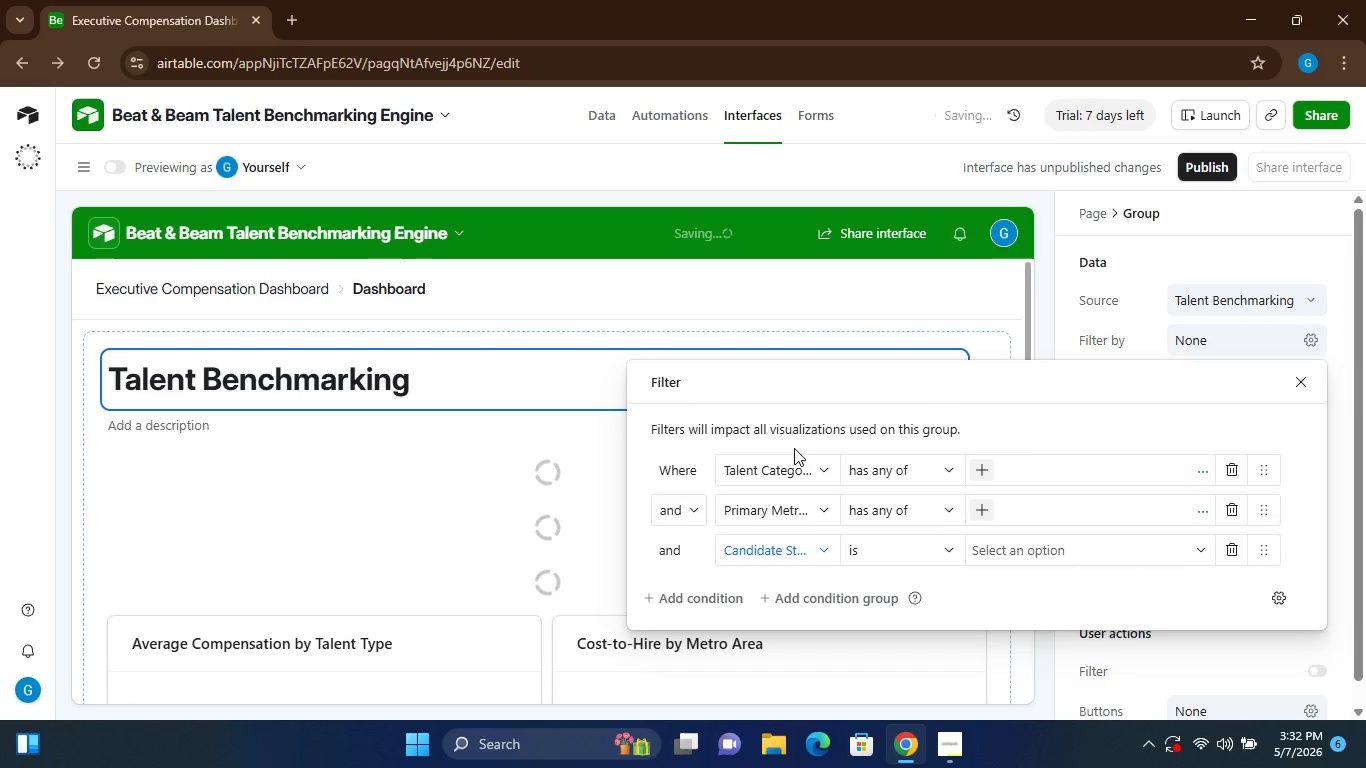 
wait(13.58)
 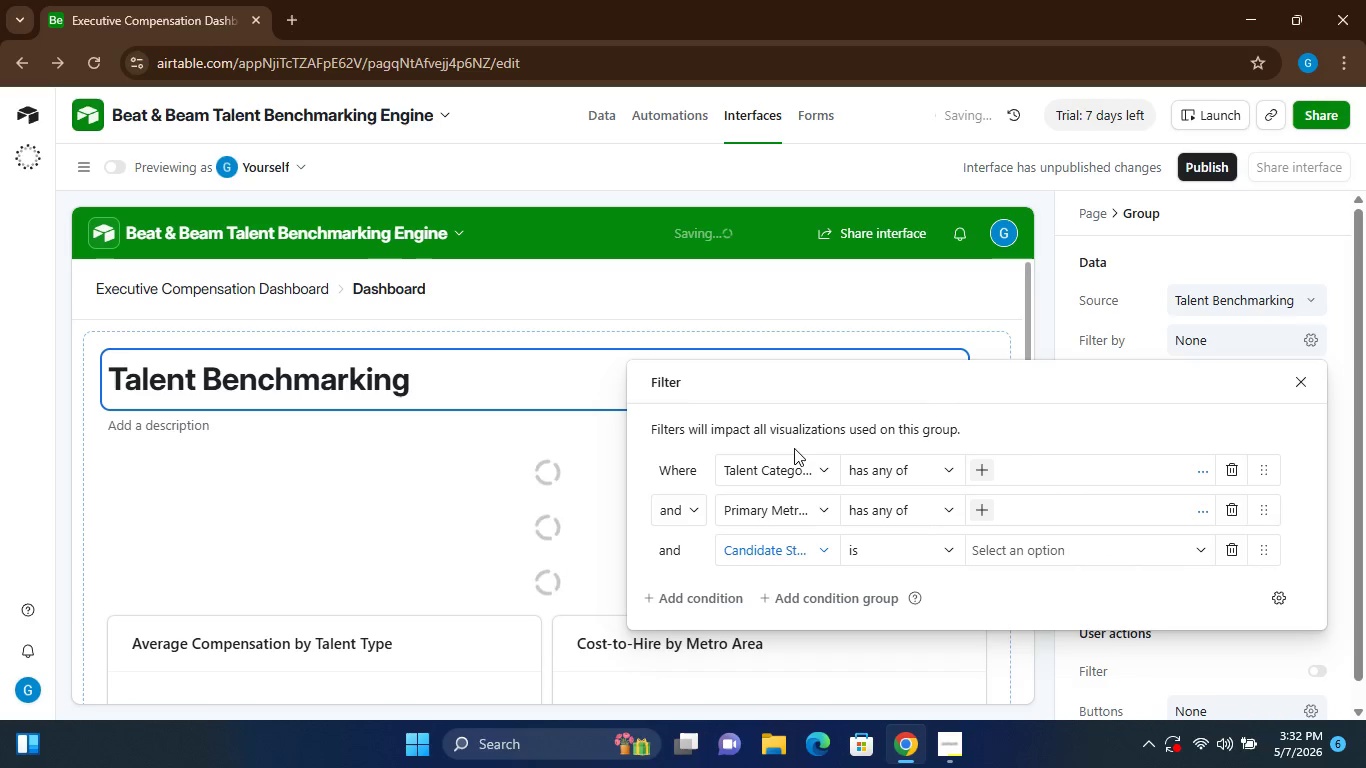 
left_click([1291, 384])
 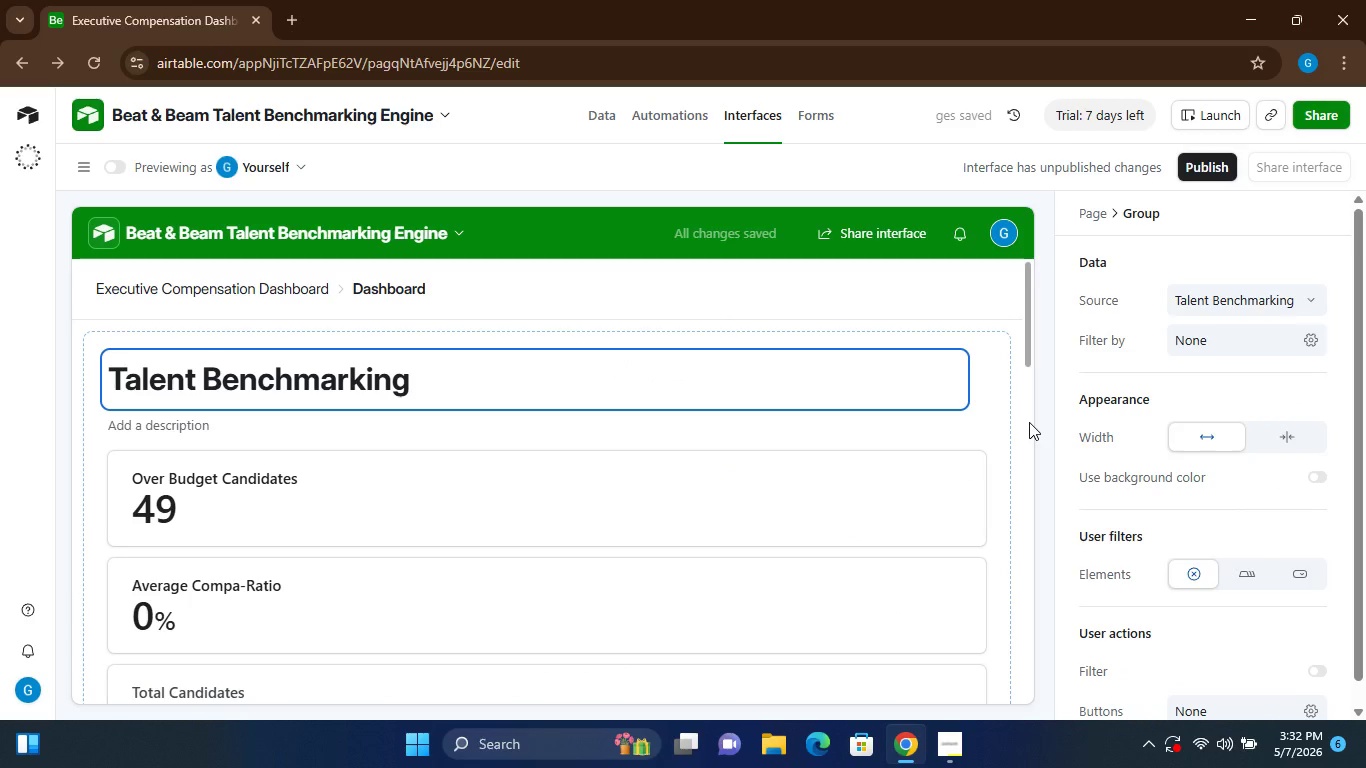 
wait(6.53)
 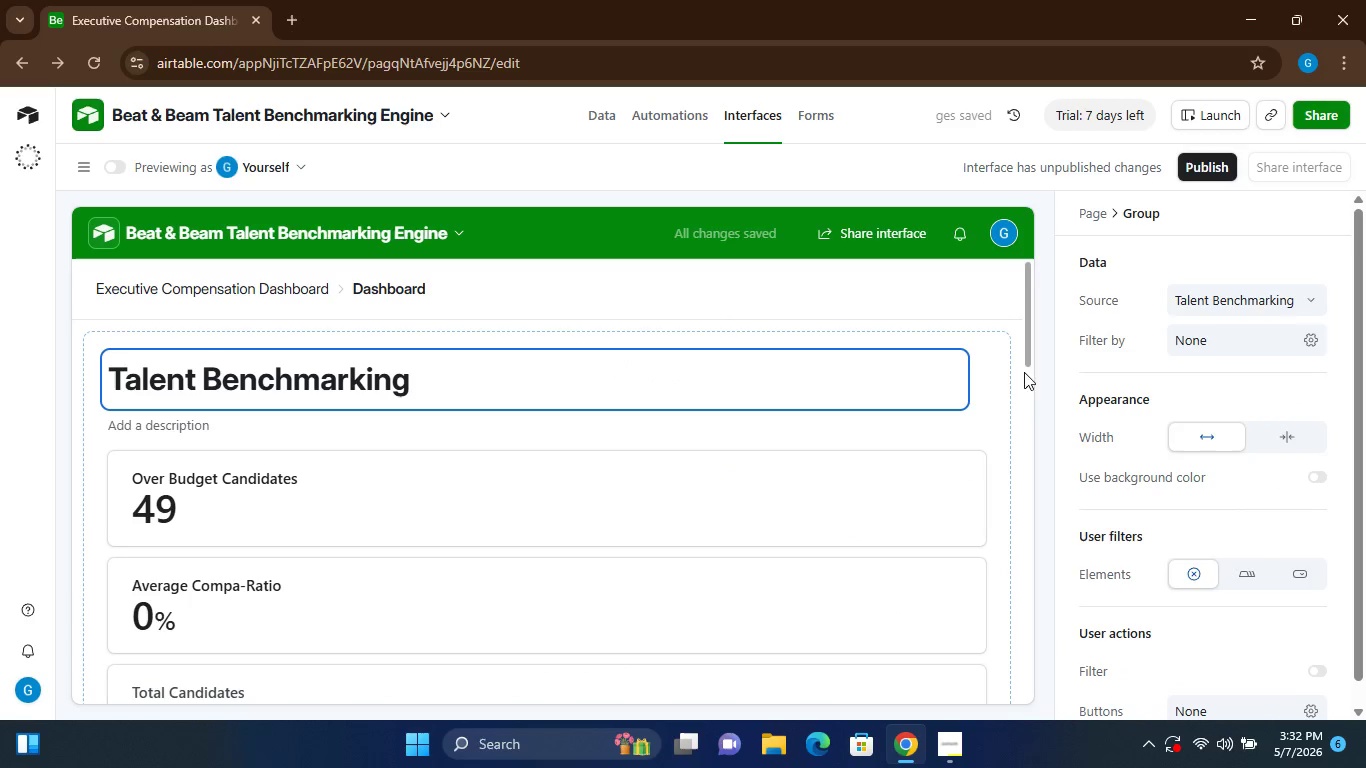 
left_click([1314, 298])
 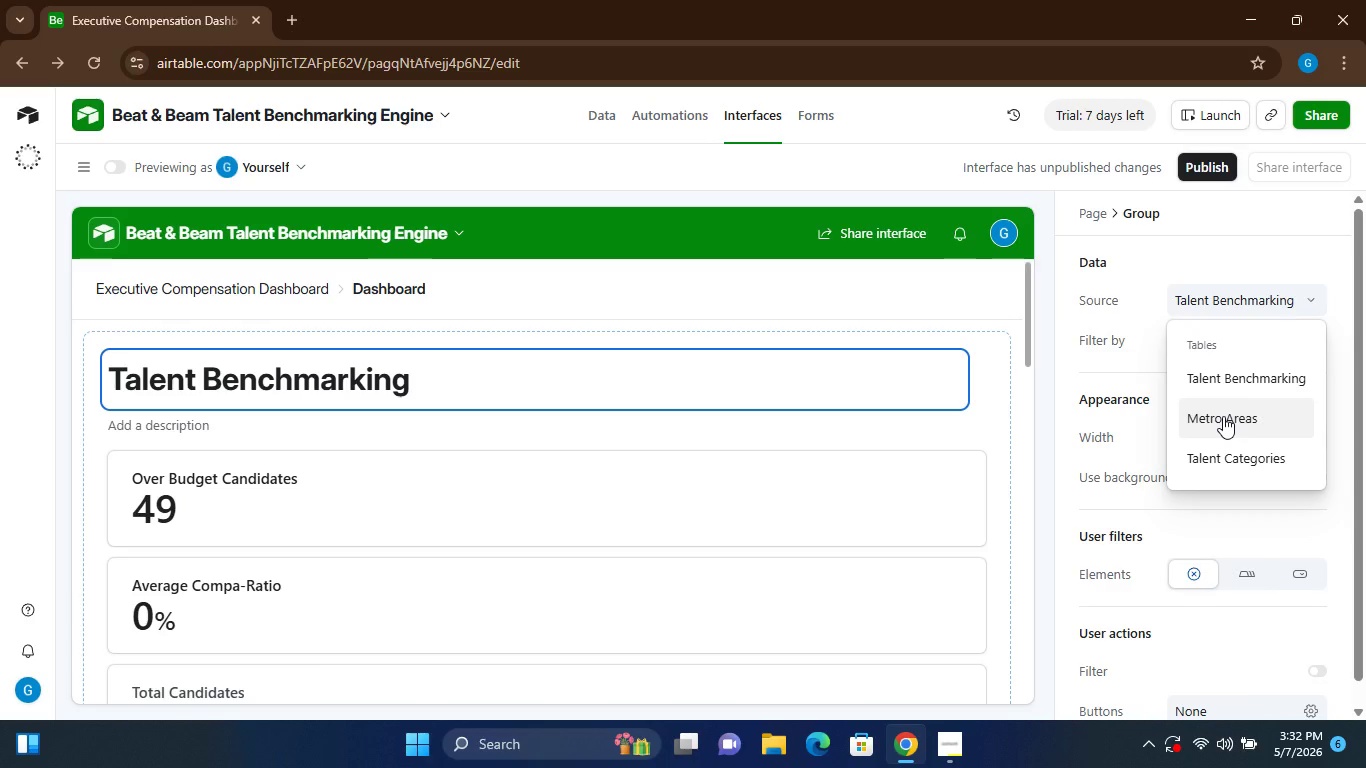 
wait(14.25)
 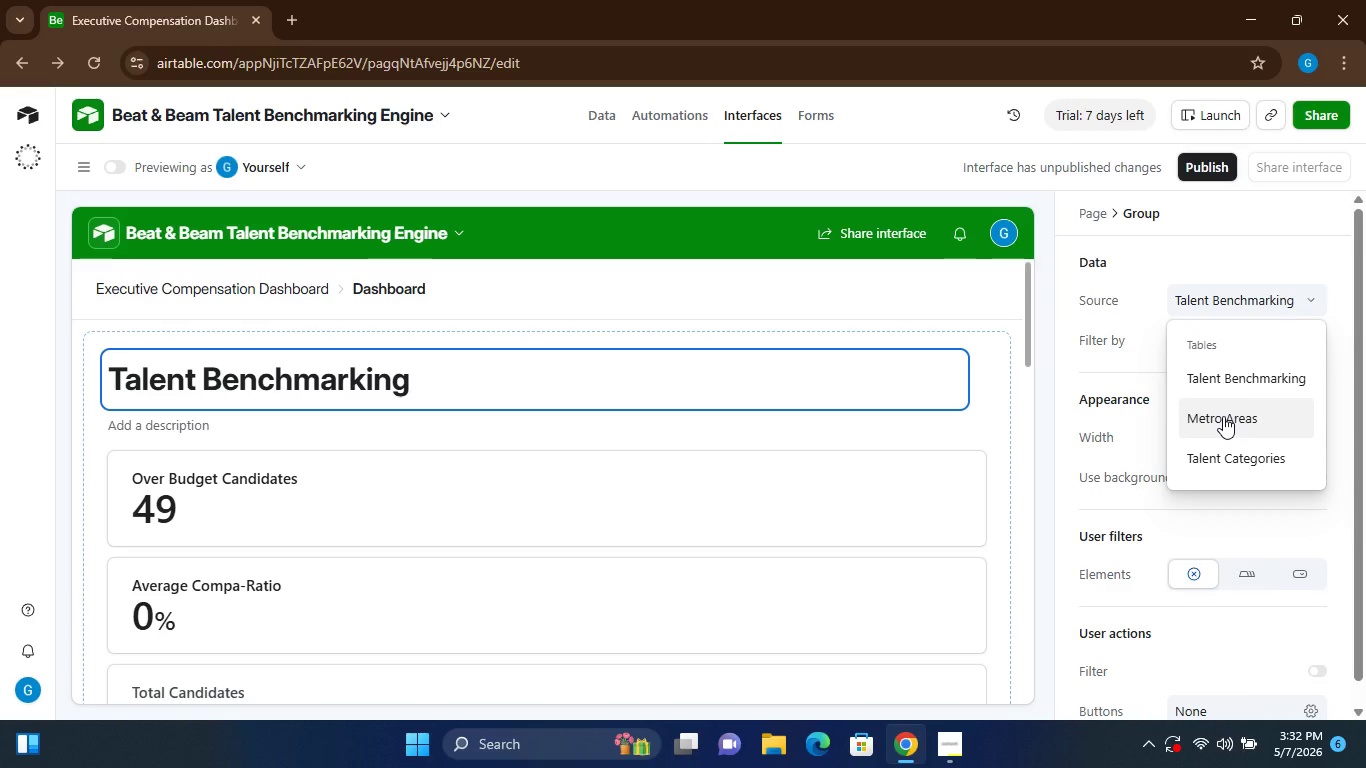 
left_click([1245, 414])
 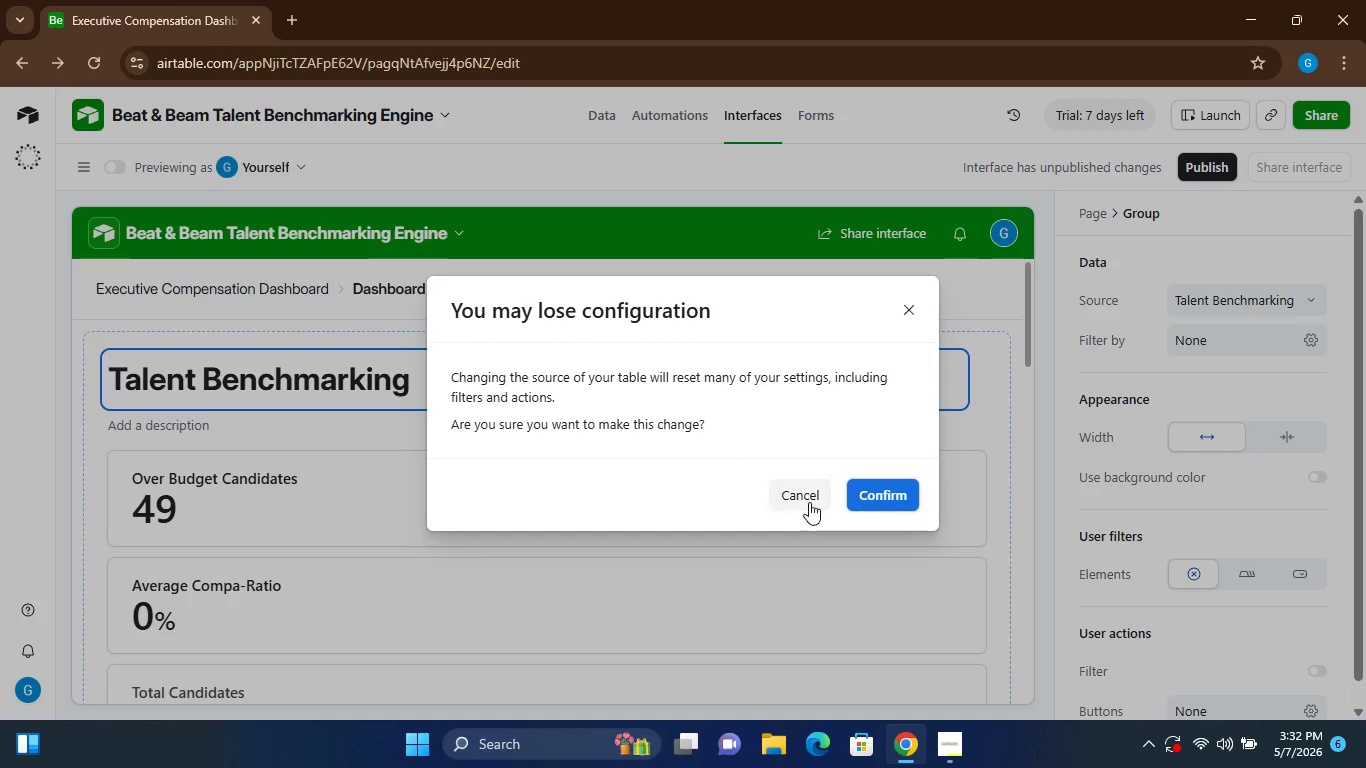 
left_click([809, 502])
 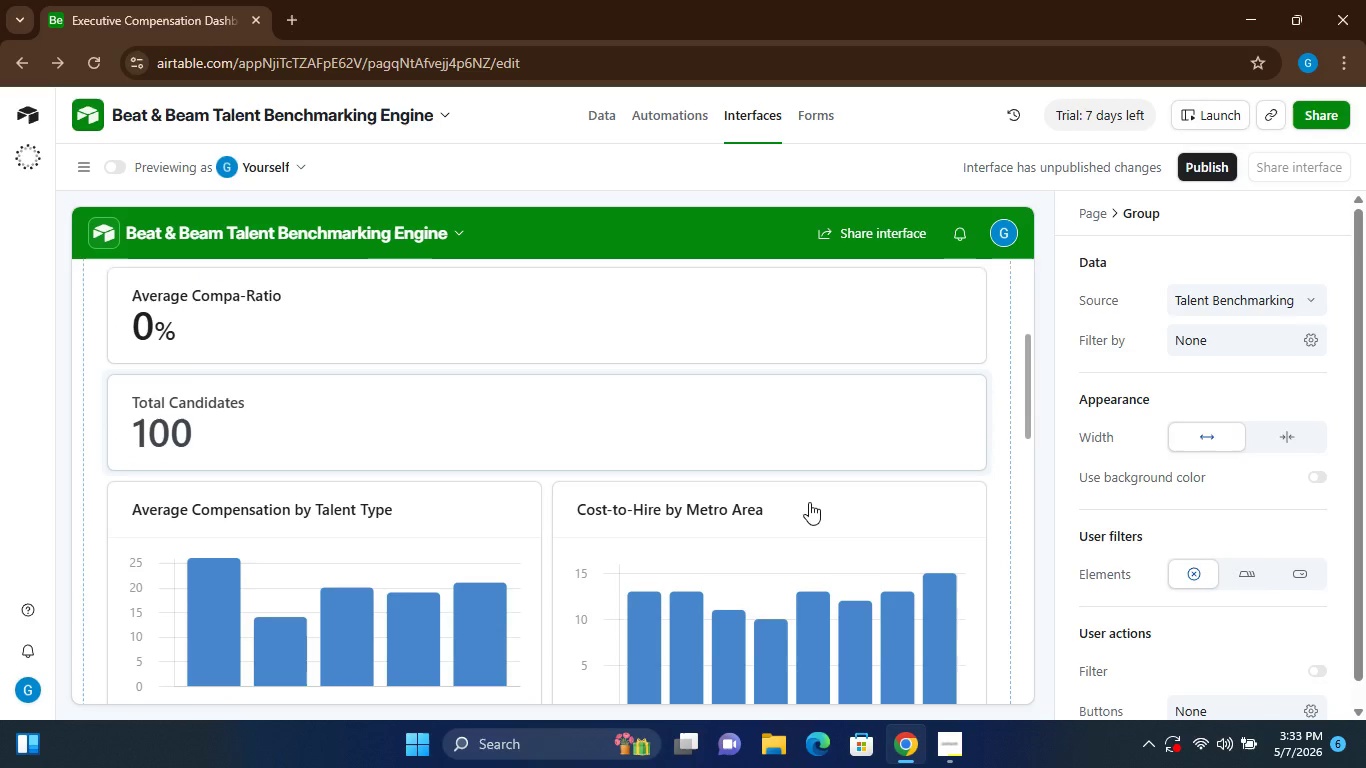 
wait(9.59)
 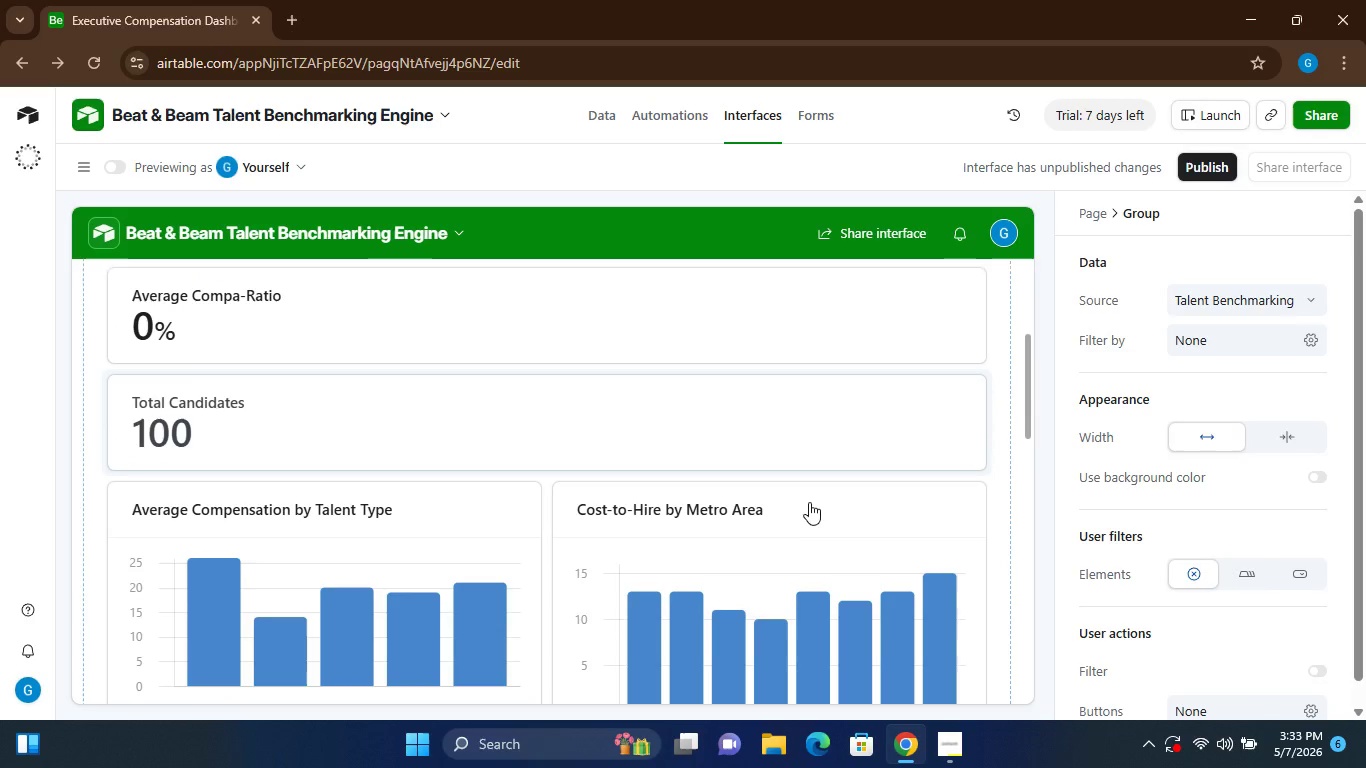 
mouse_move([107, 236])
 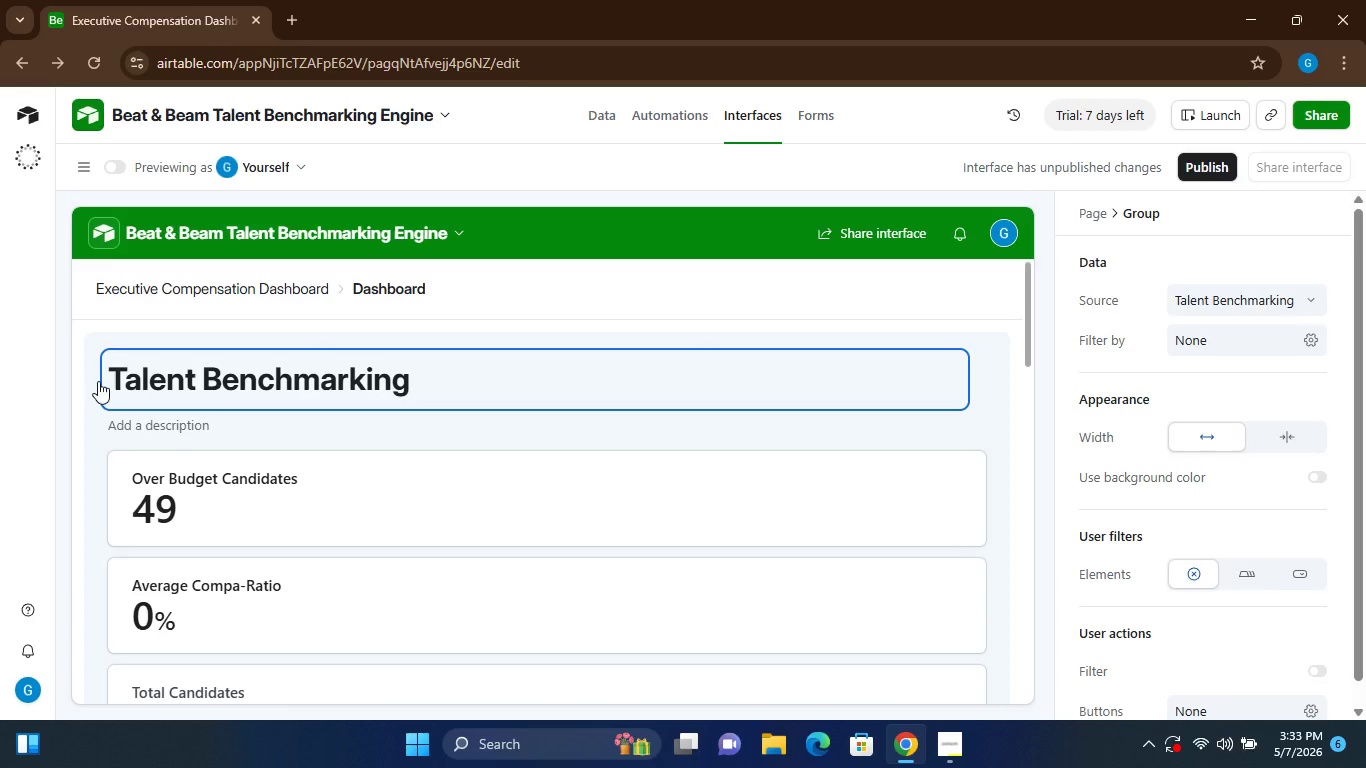 
wait(20.33)
 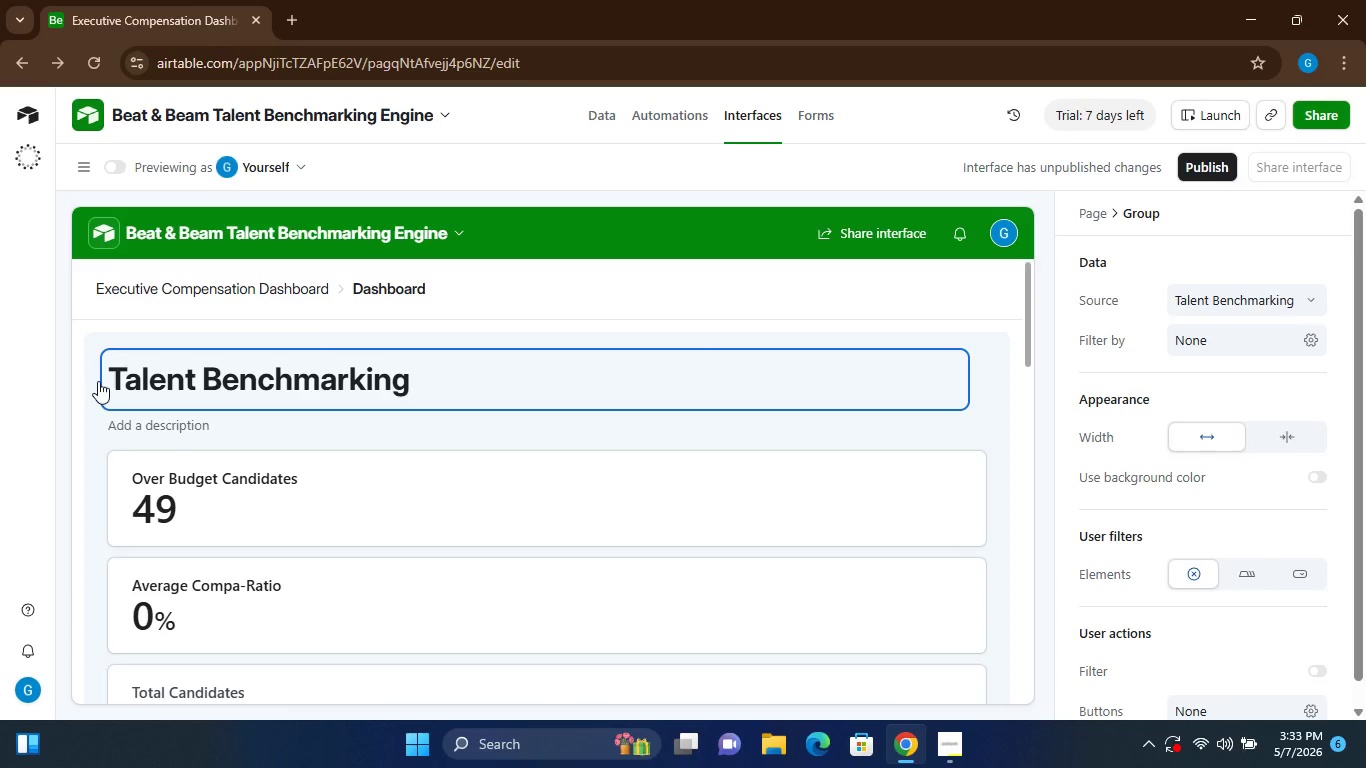 
left_click([81, 173])
 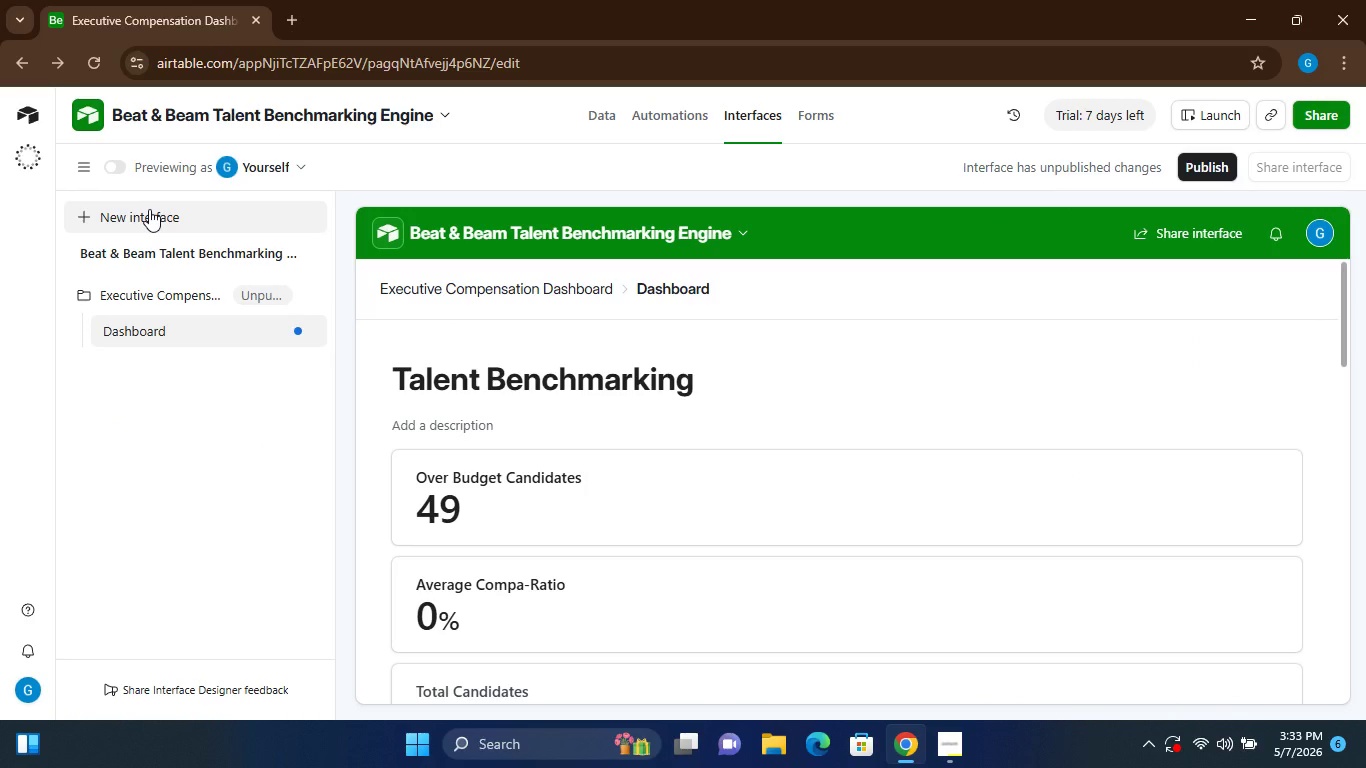 
wait(5.28)
 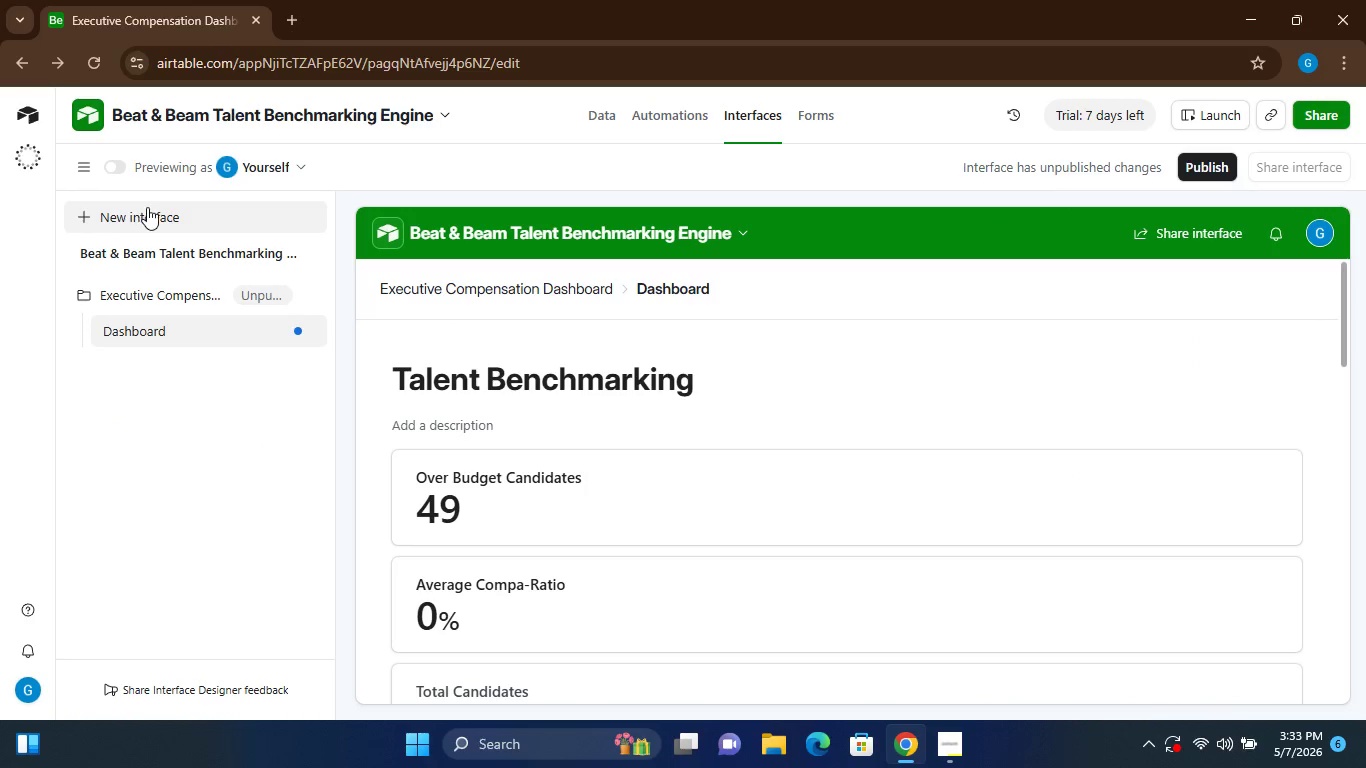 
left_click([149, 209])
 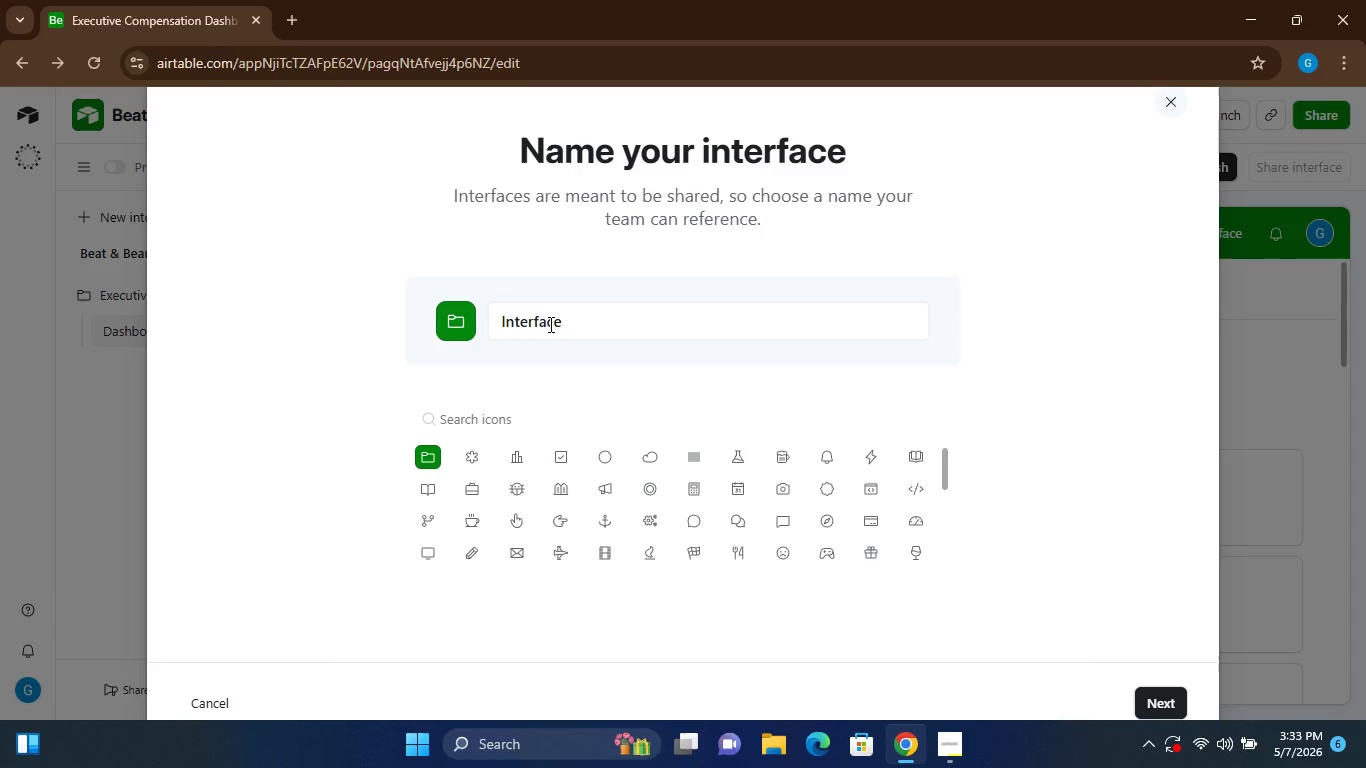 
double_click([548, 324])
 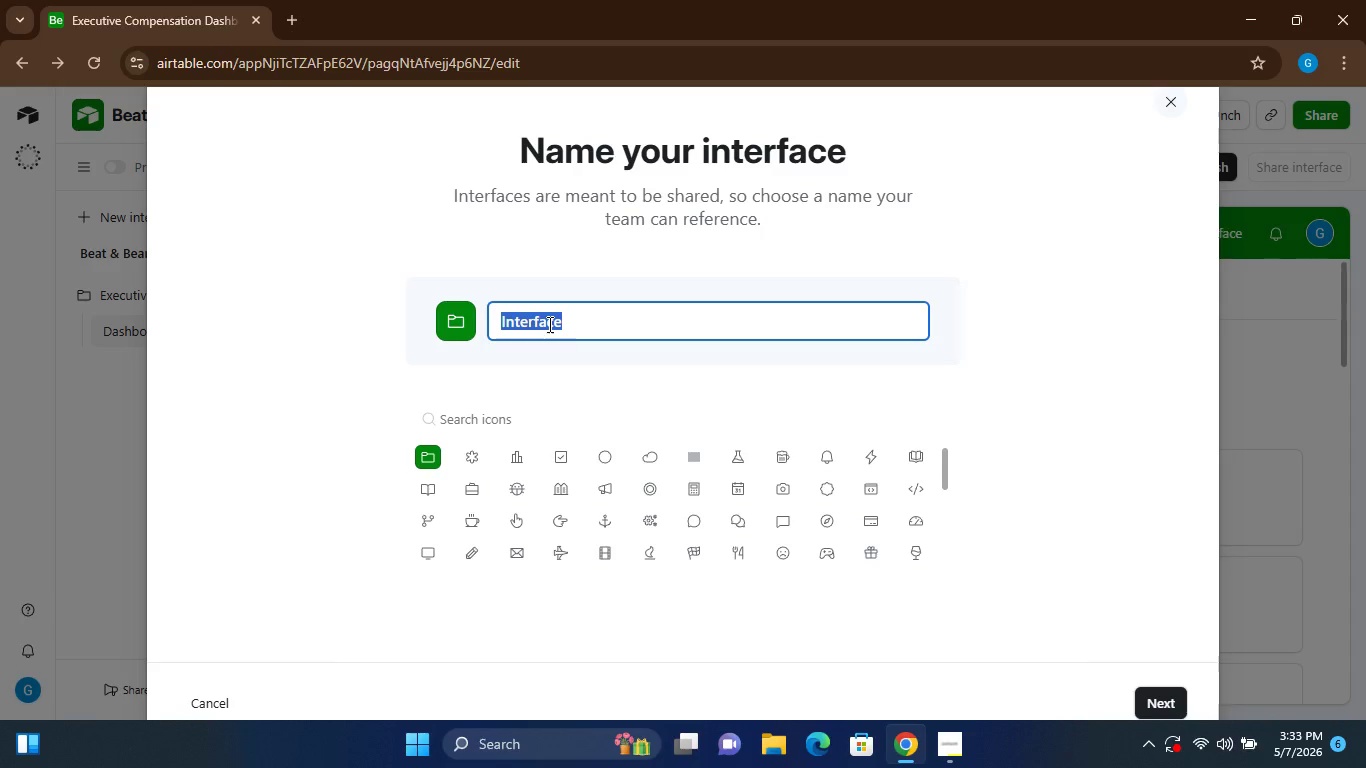 
triple_click([548, 324])
 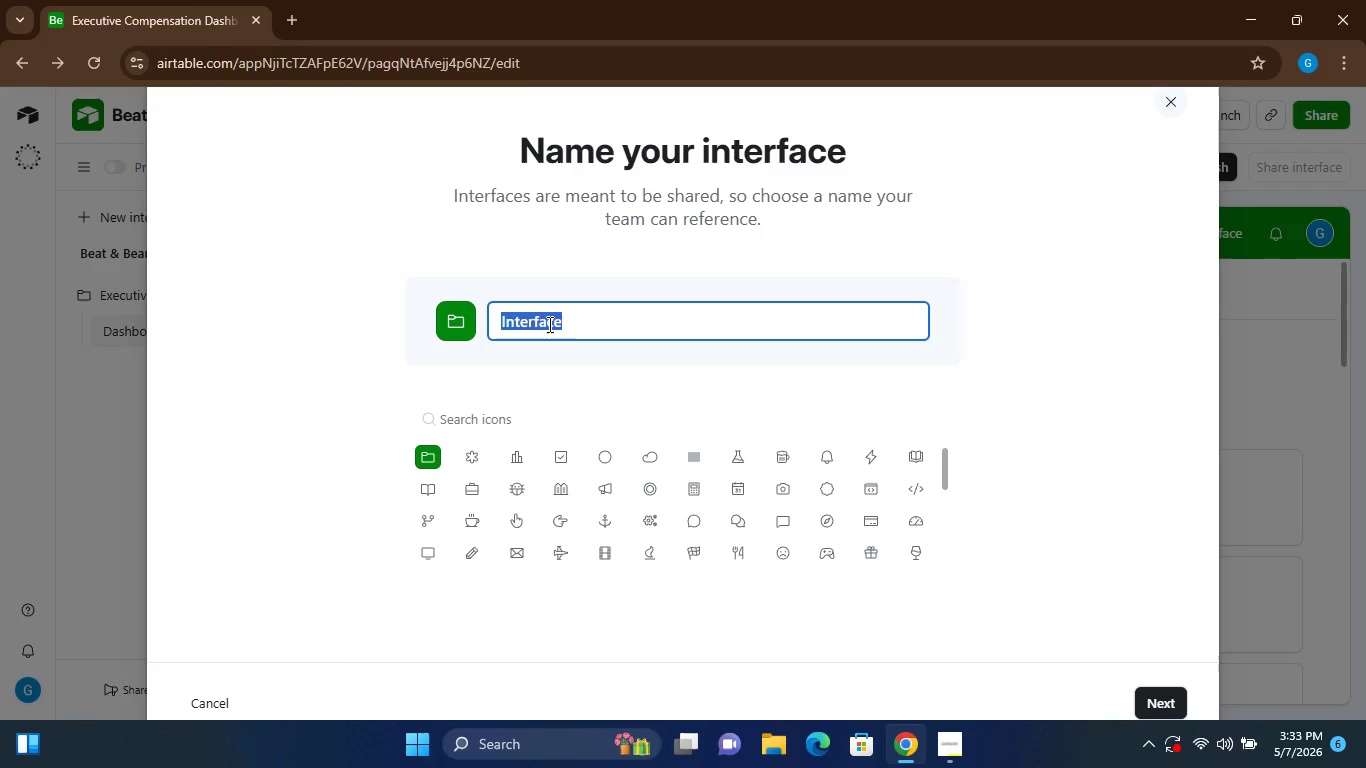 
type(Candidate Evaluation)
 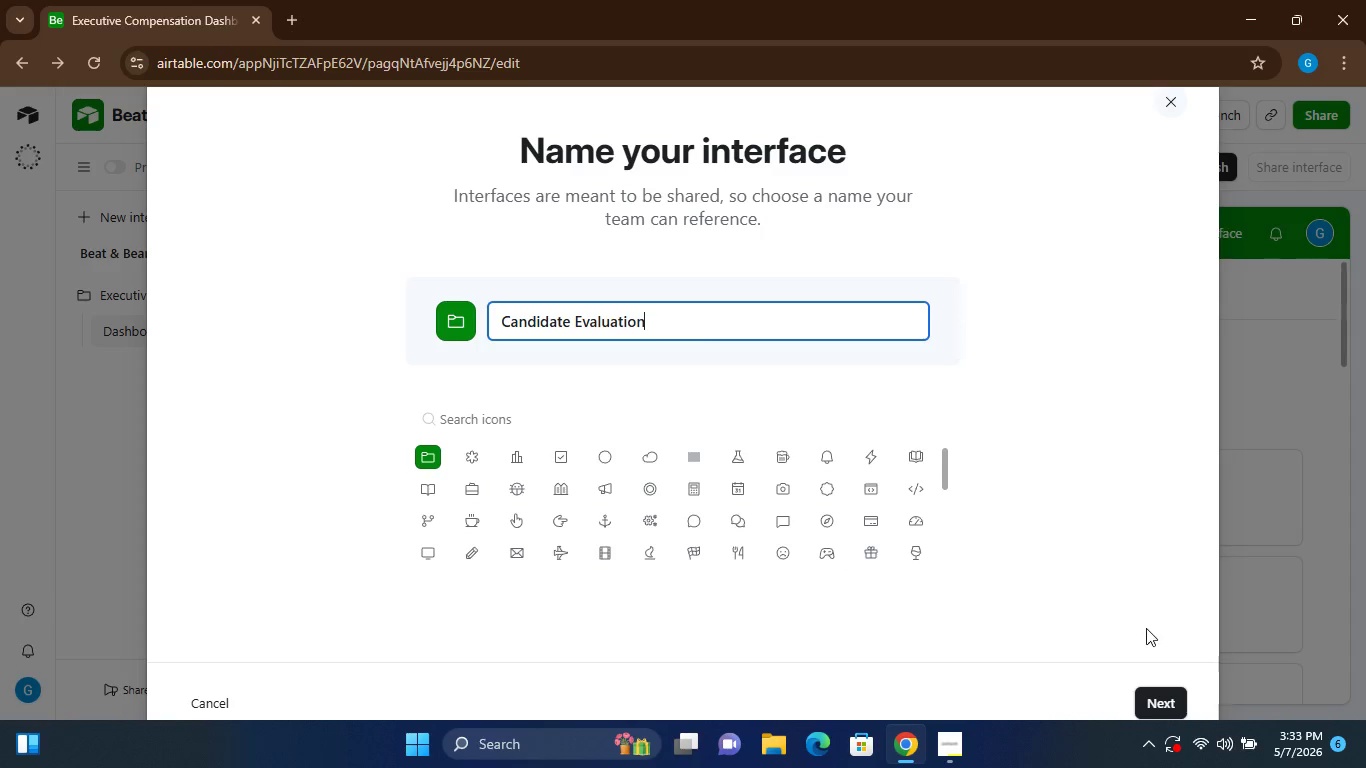 
left_click([1160, 694])
 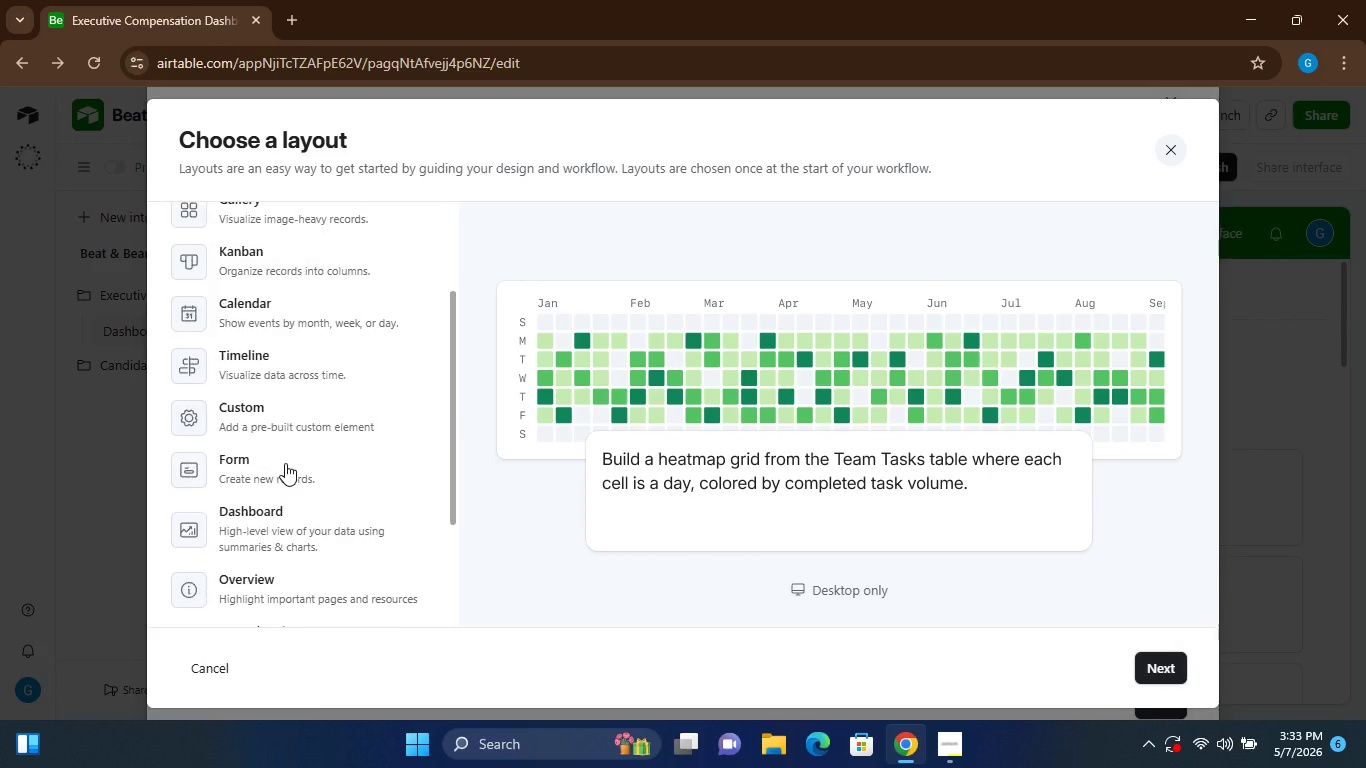 
wait(7.11)
 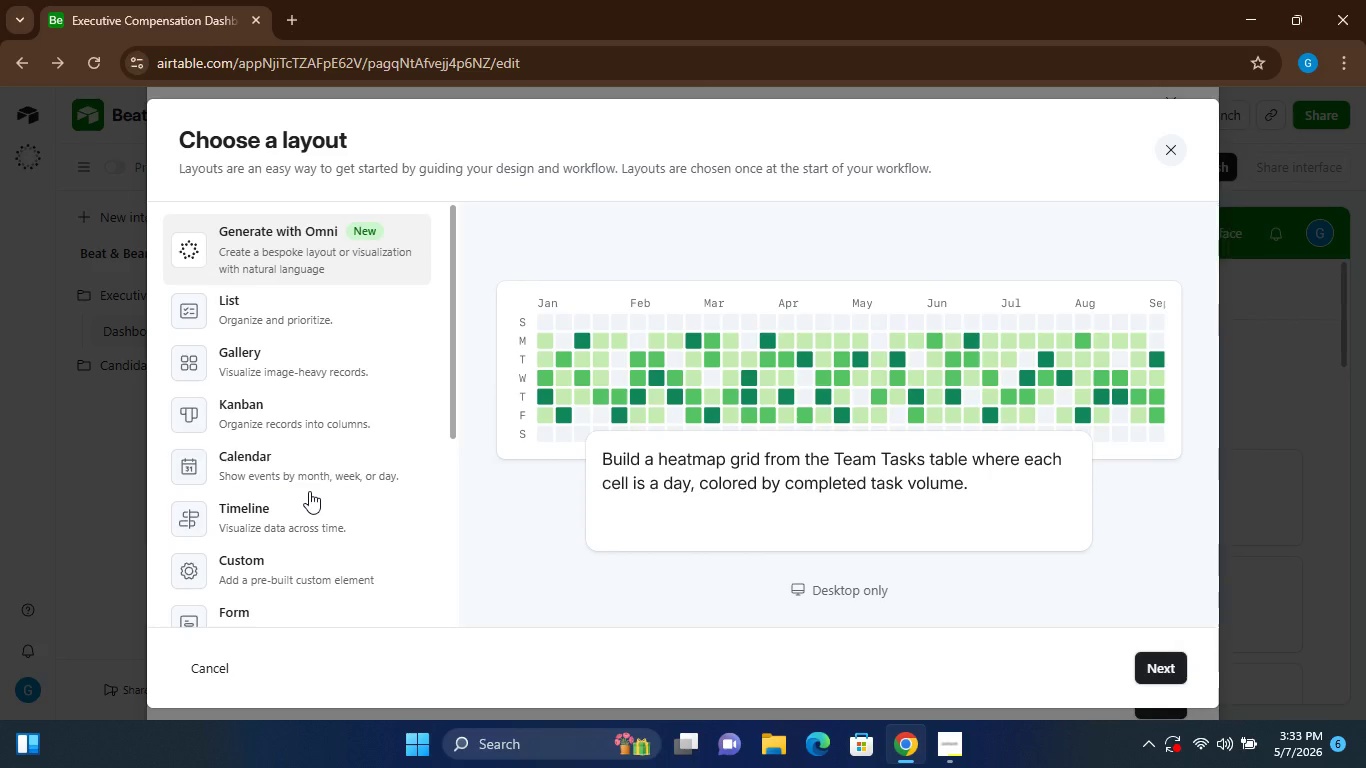 
left_click([238, 479])
 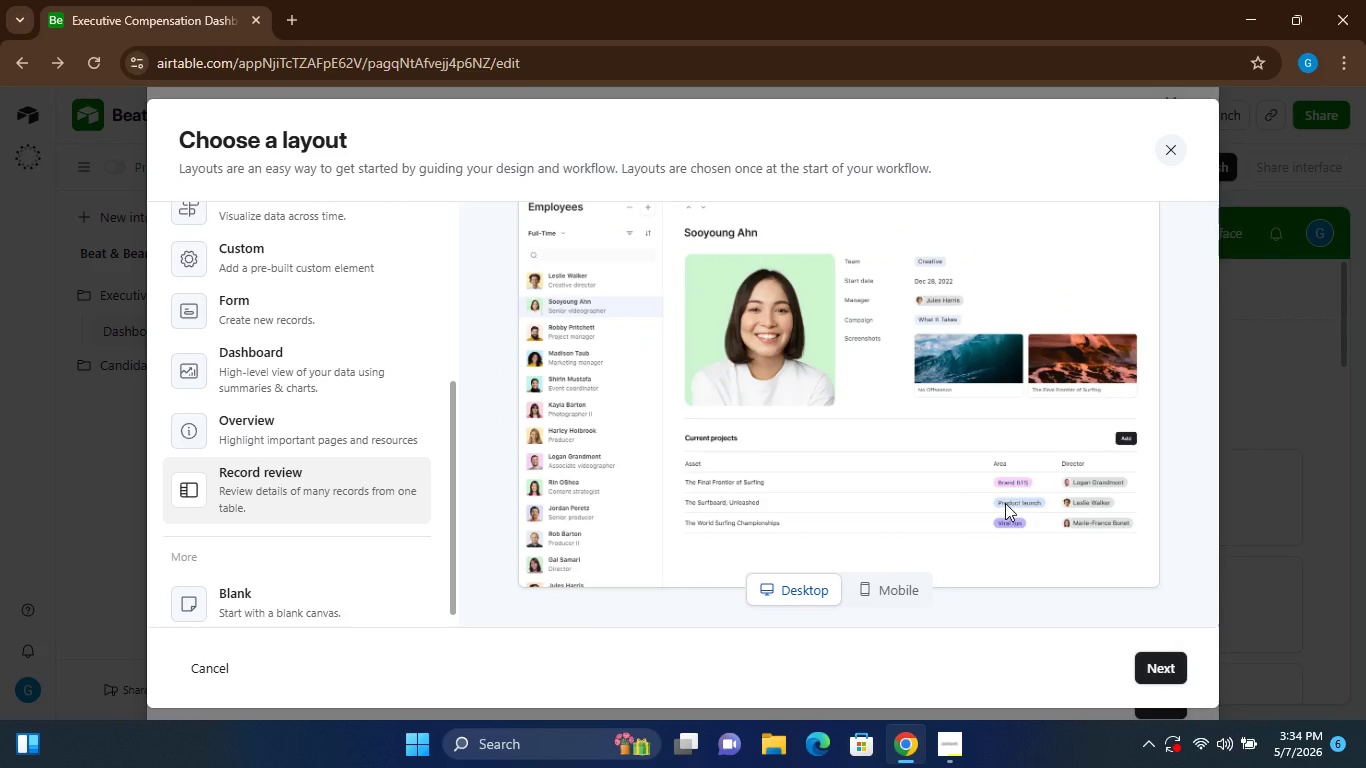 
wait(11.97)
 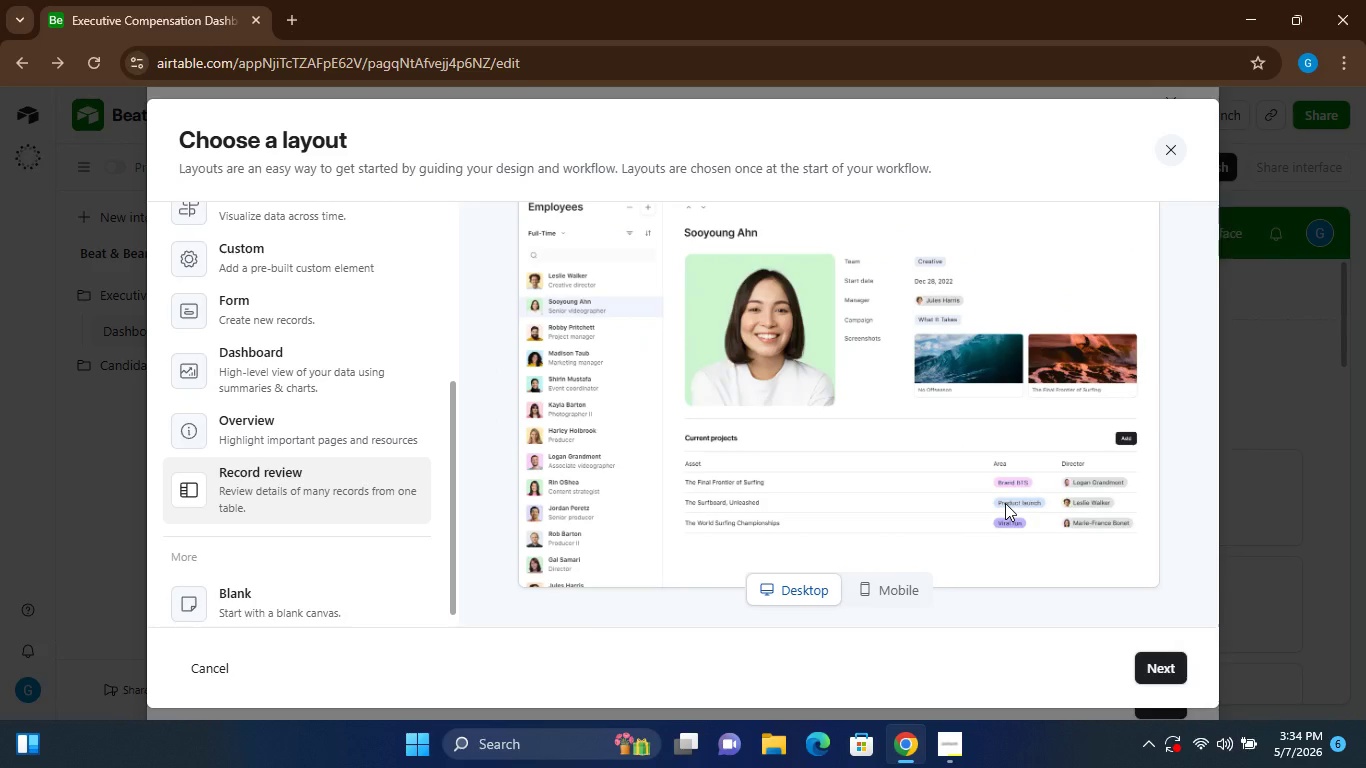 
left_click([1156, 669])
 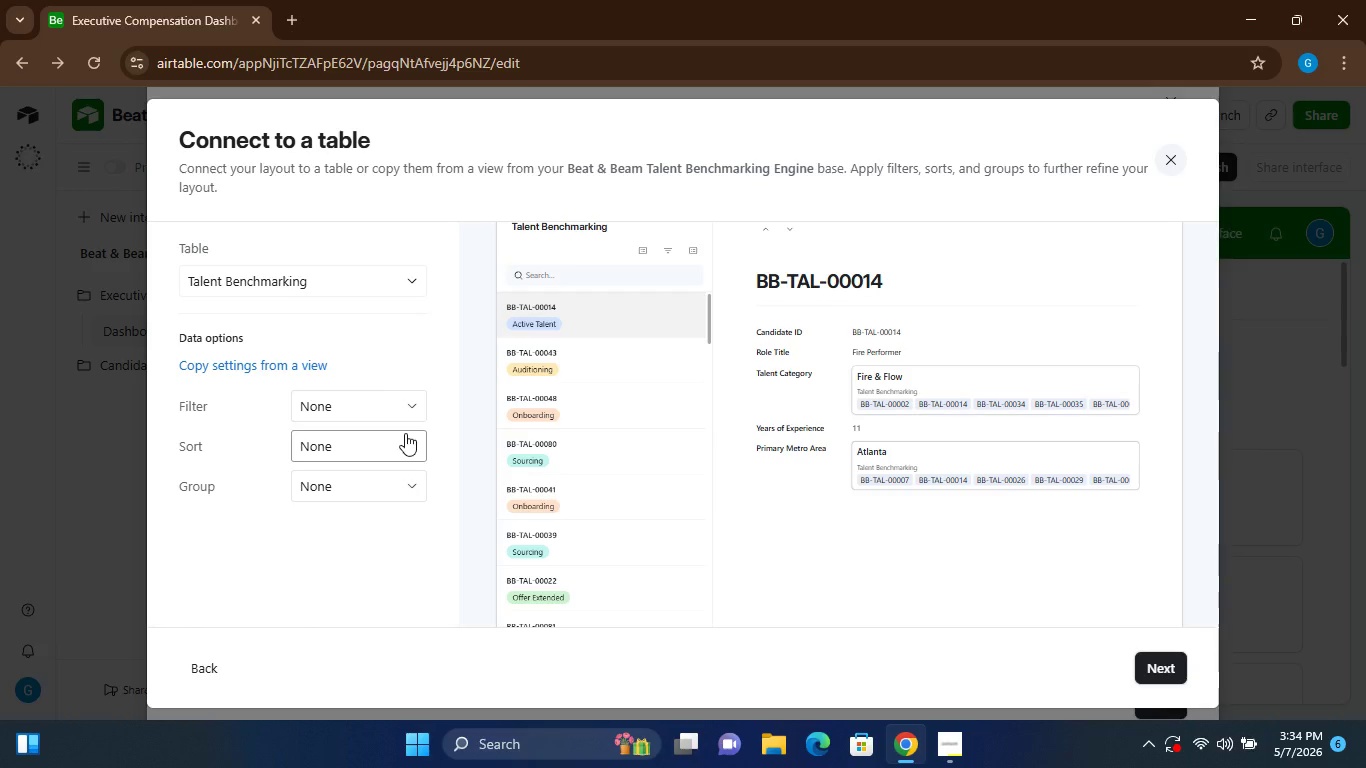 
wait(6.94)
 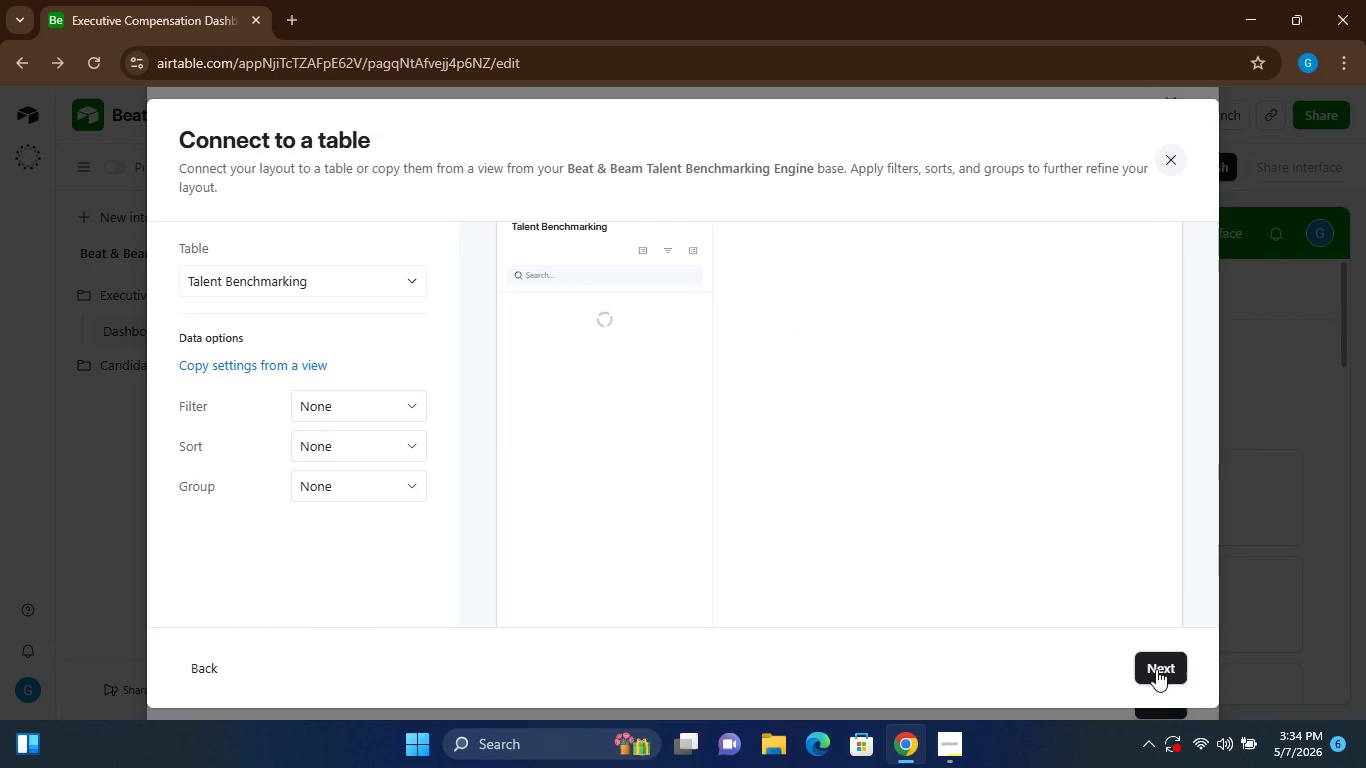 
left_click([409, 282])
 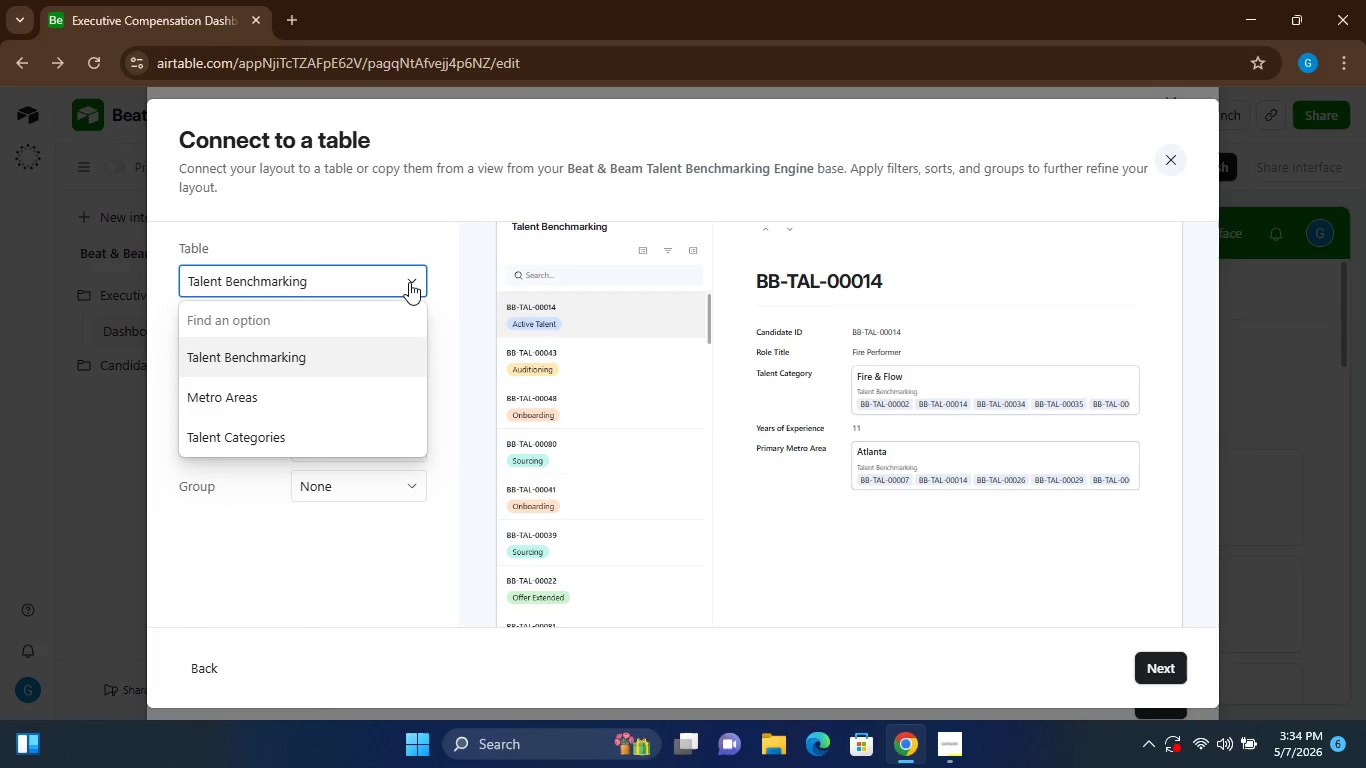 
left_click([409, 282])
 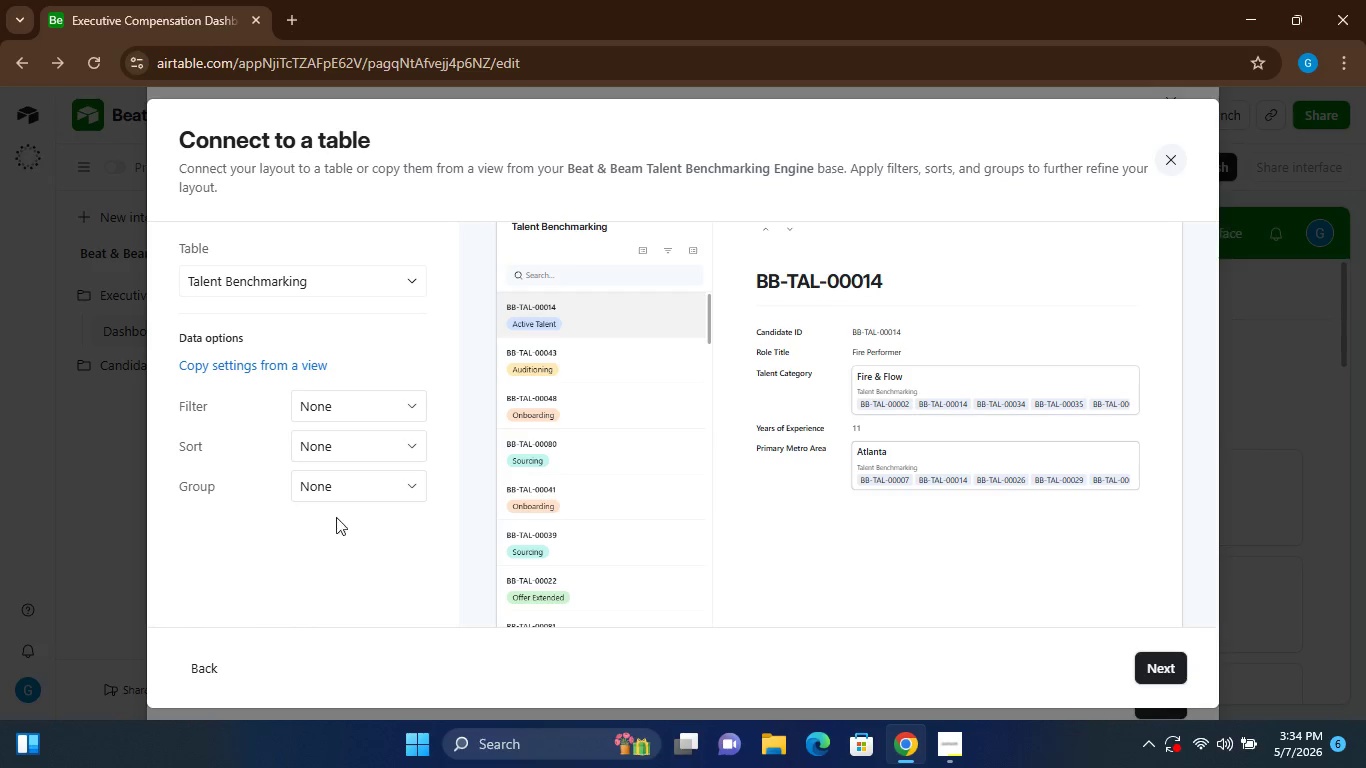 
left_click([410, 407])
 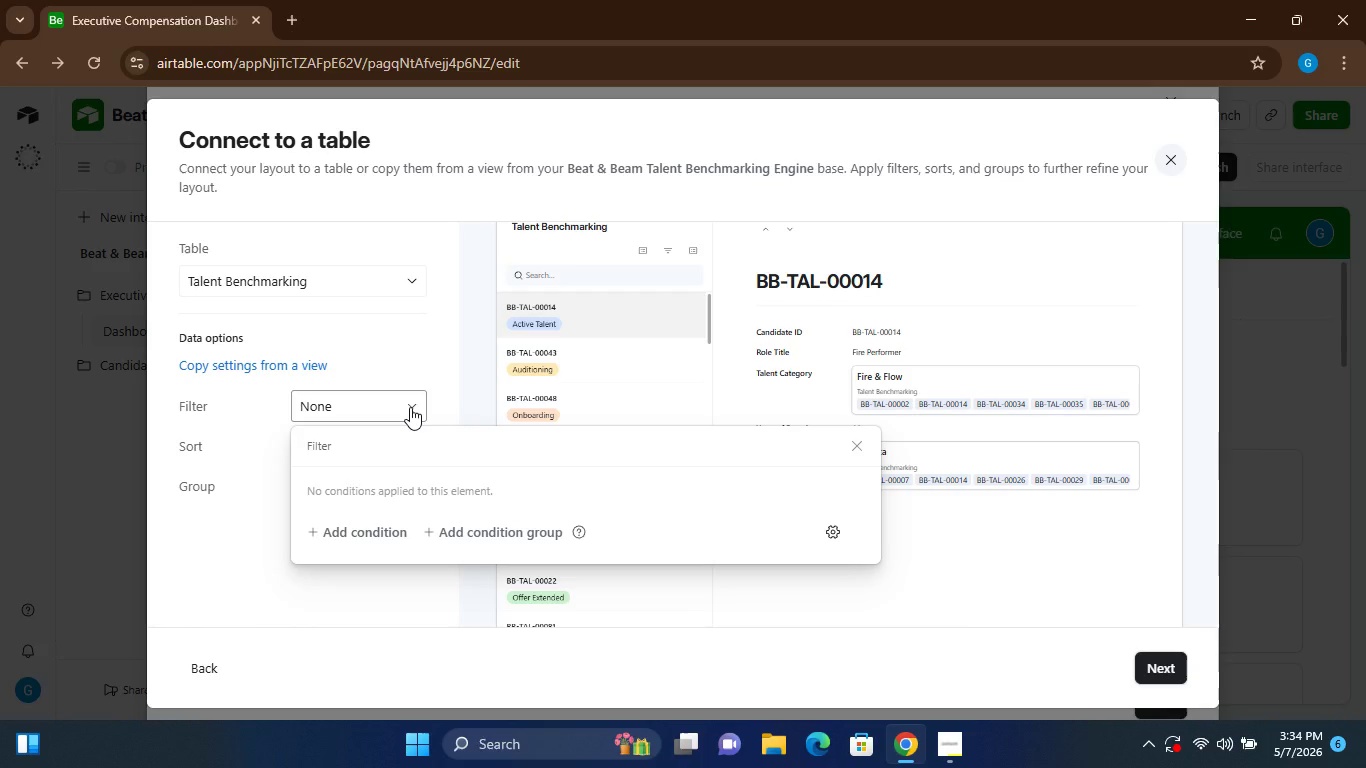 
left_click([410, 407])
 